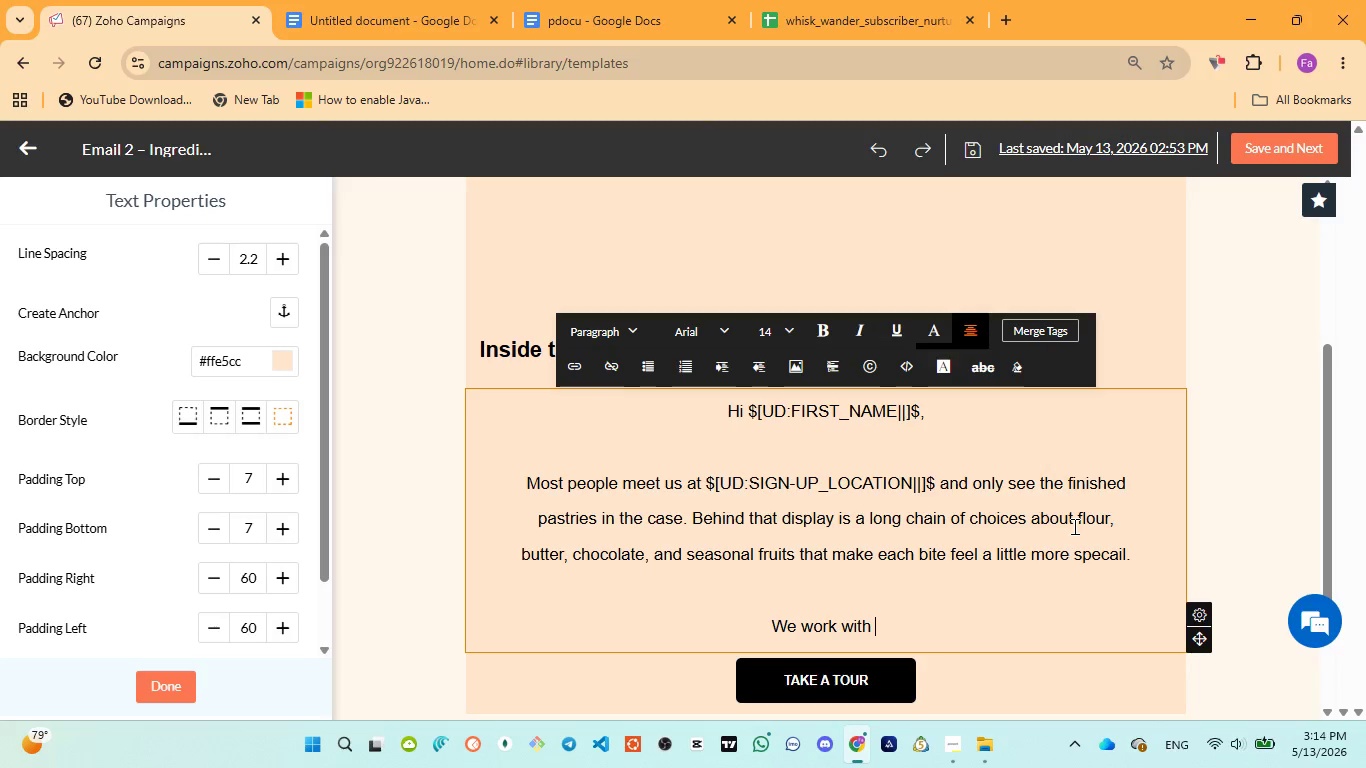 
left_click([560, 25])
 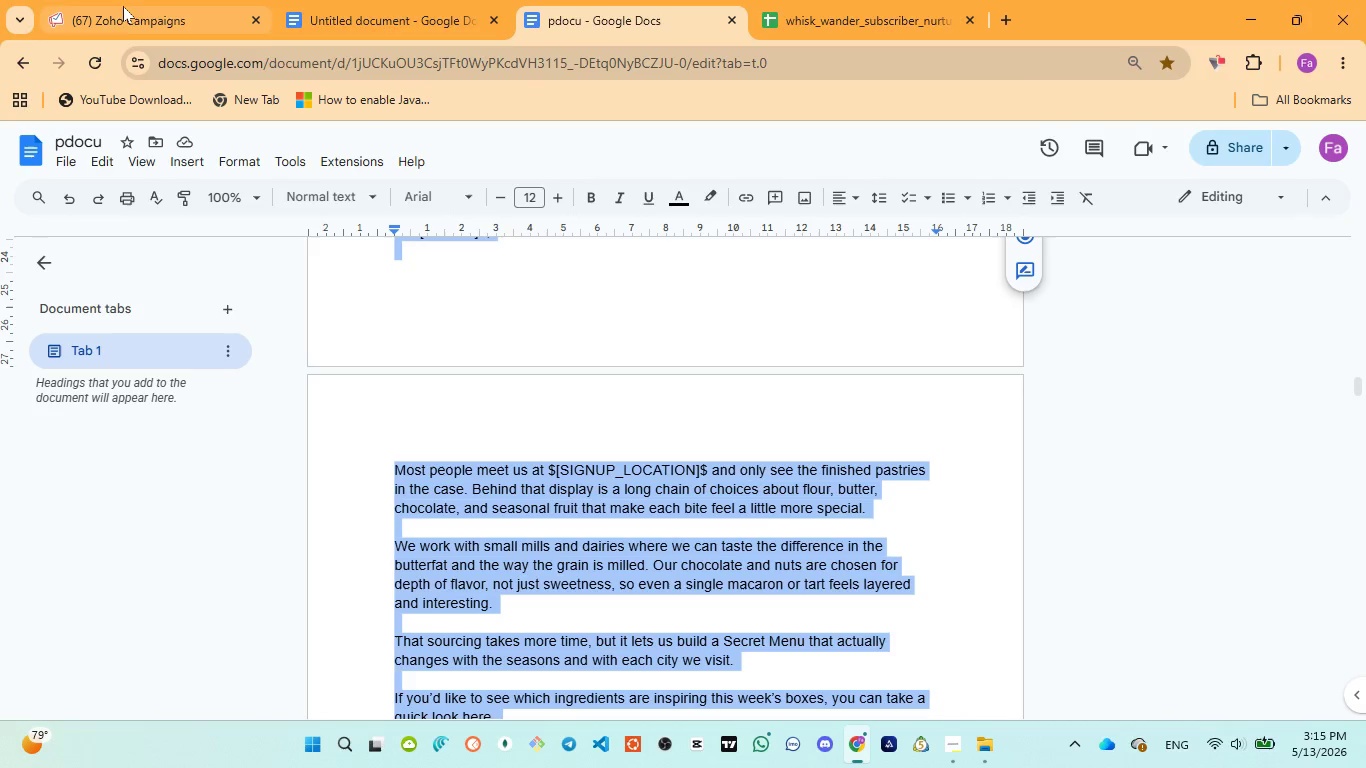 
left_click([127, 16])
 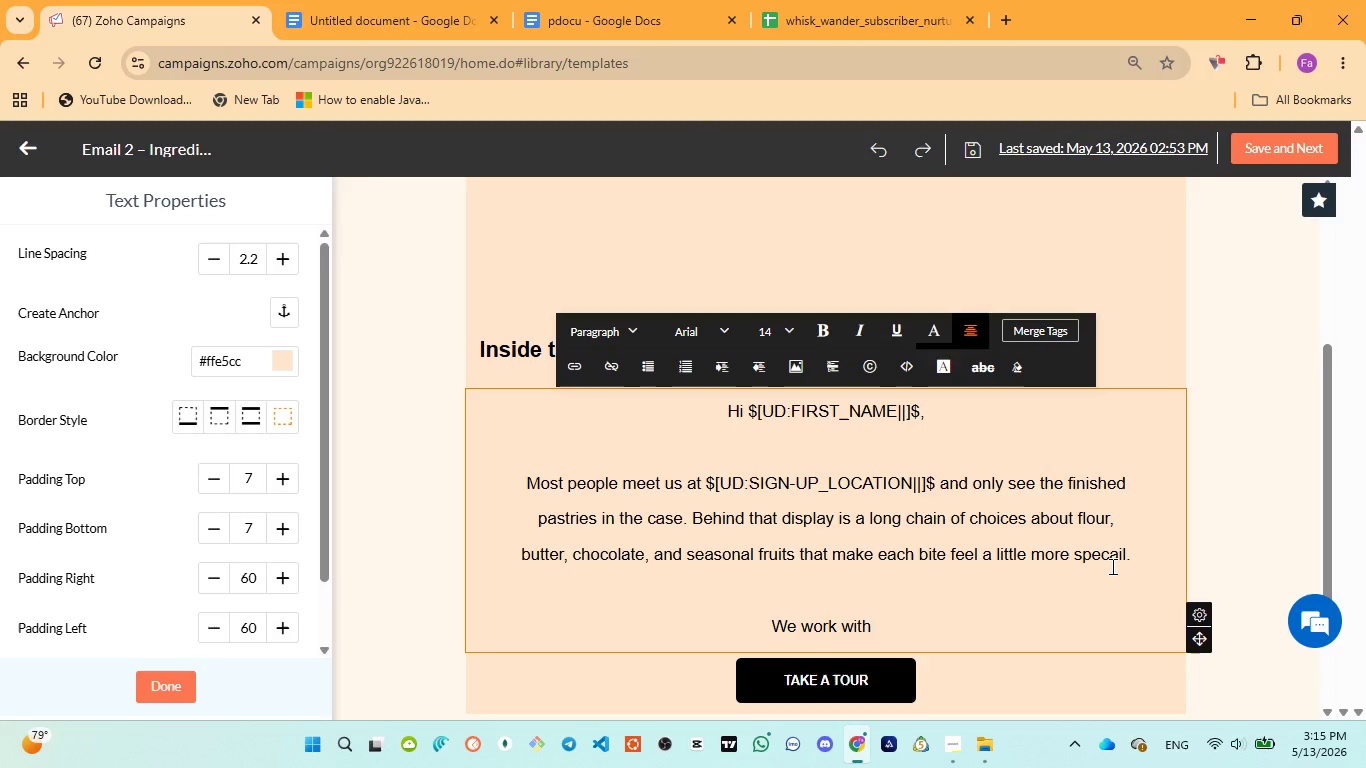 
type(small mills )
 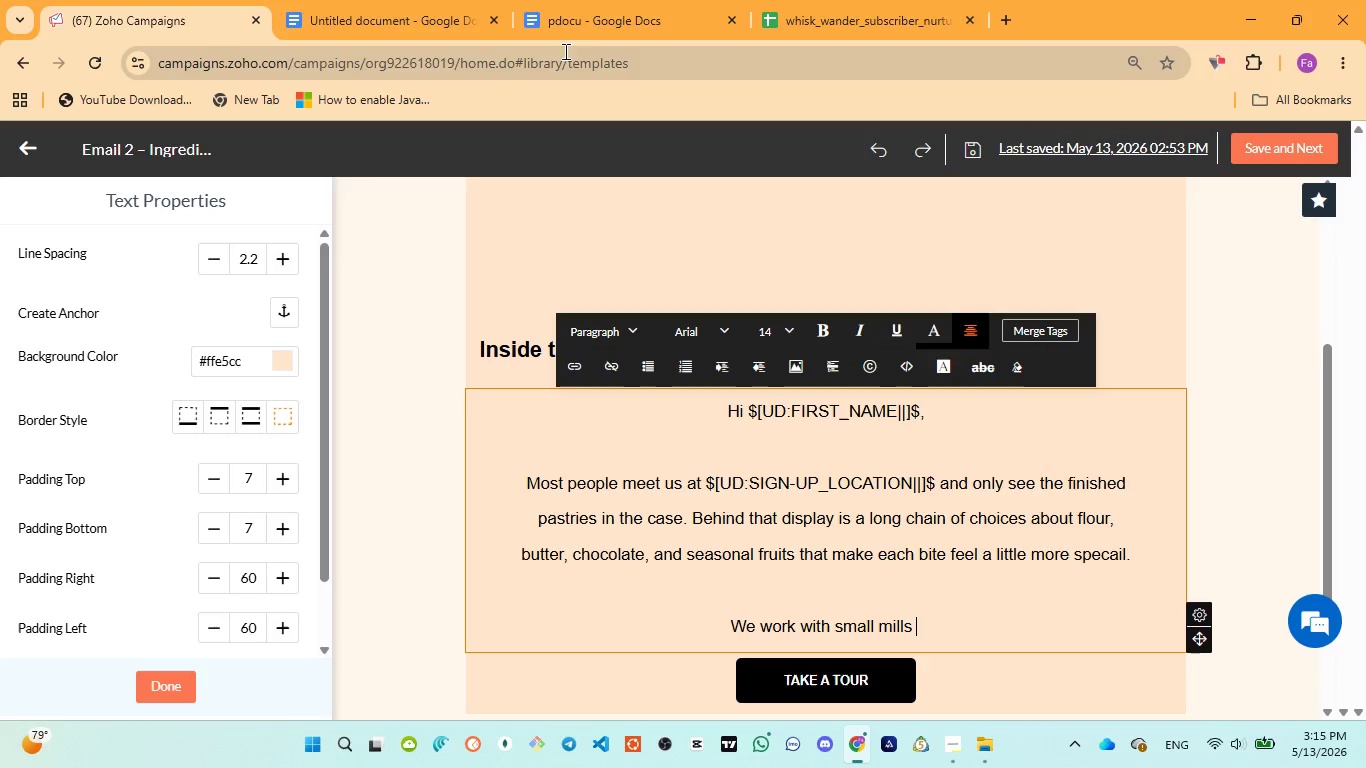 
left_click([593, 5])
 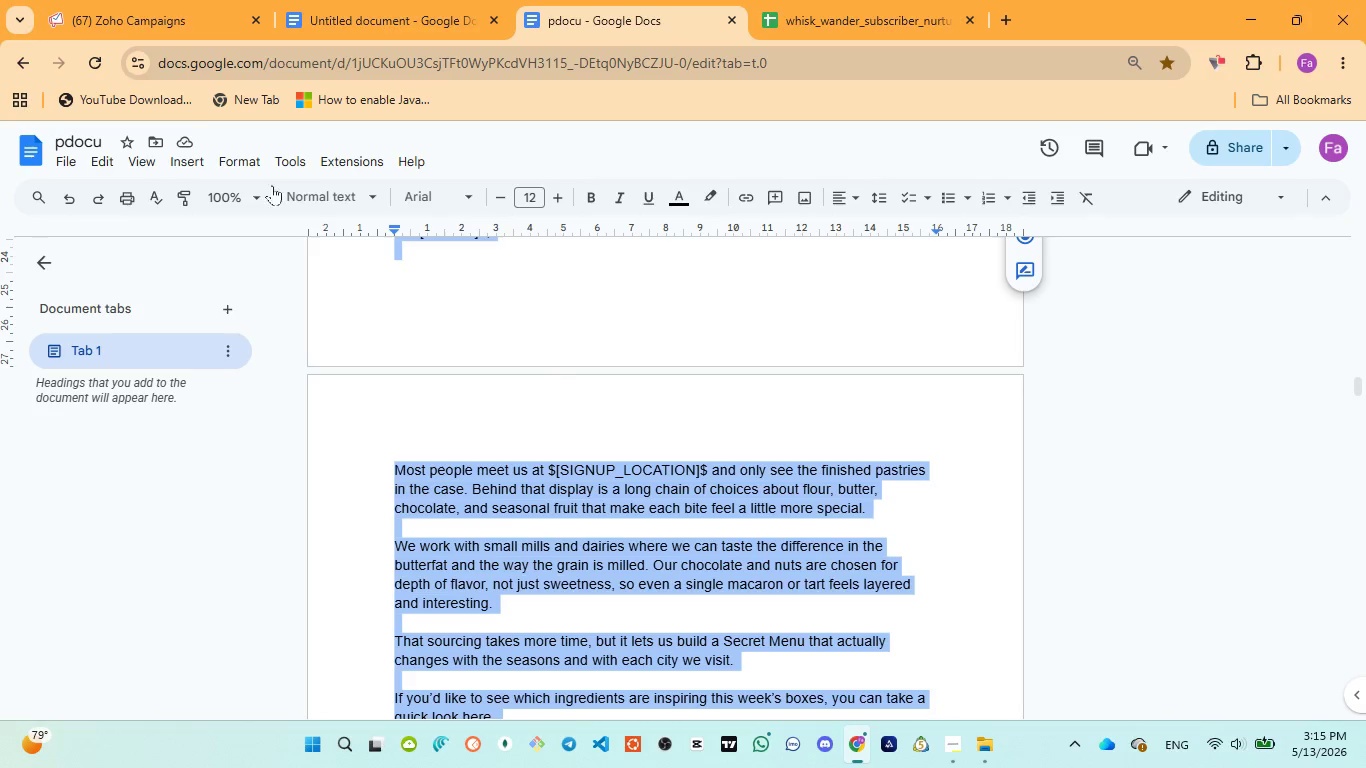 
left_click([118, 9])
 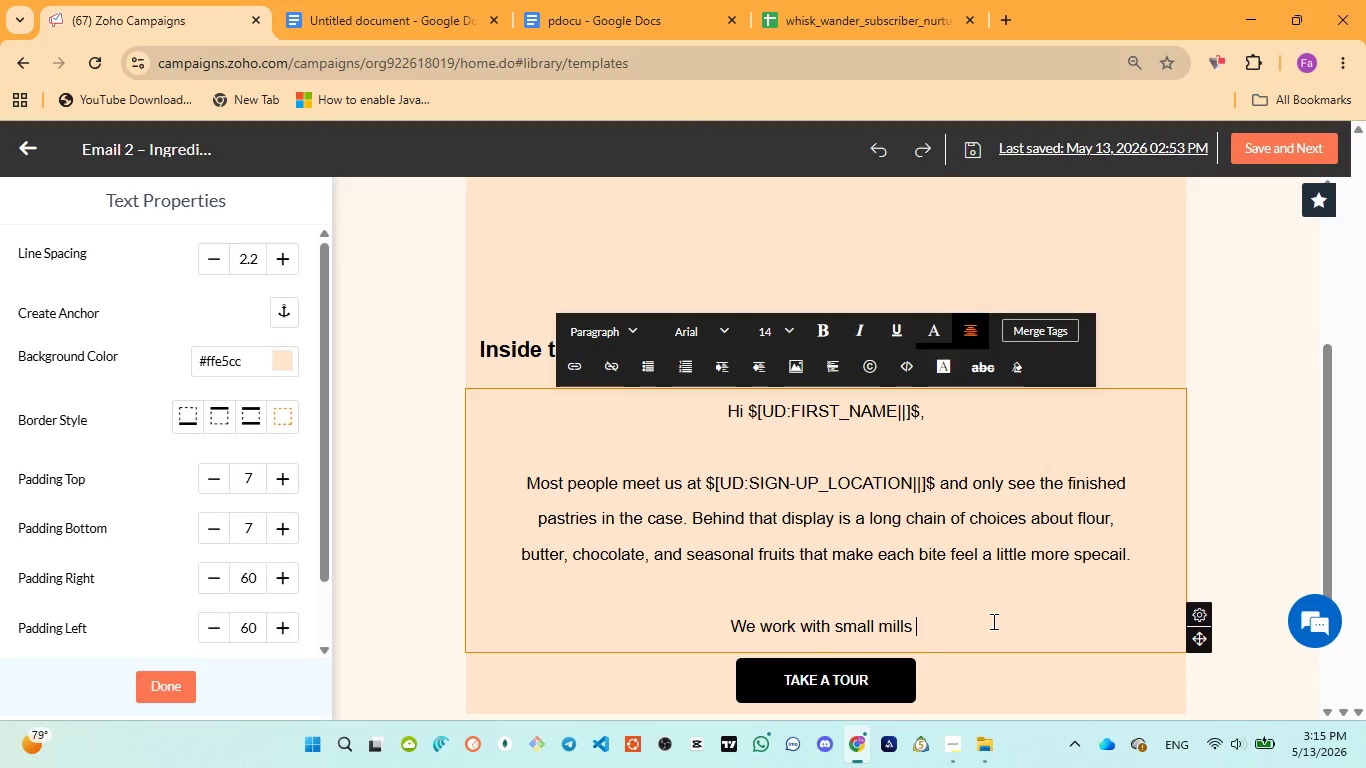 
type(and diaries )
 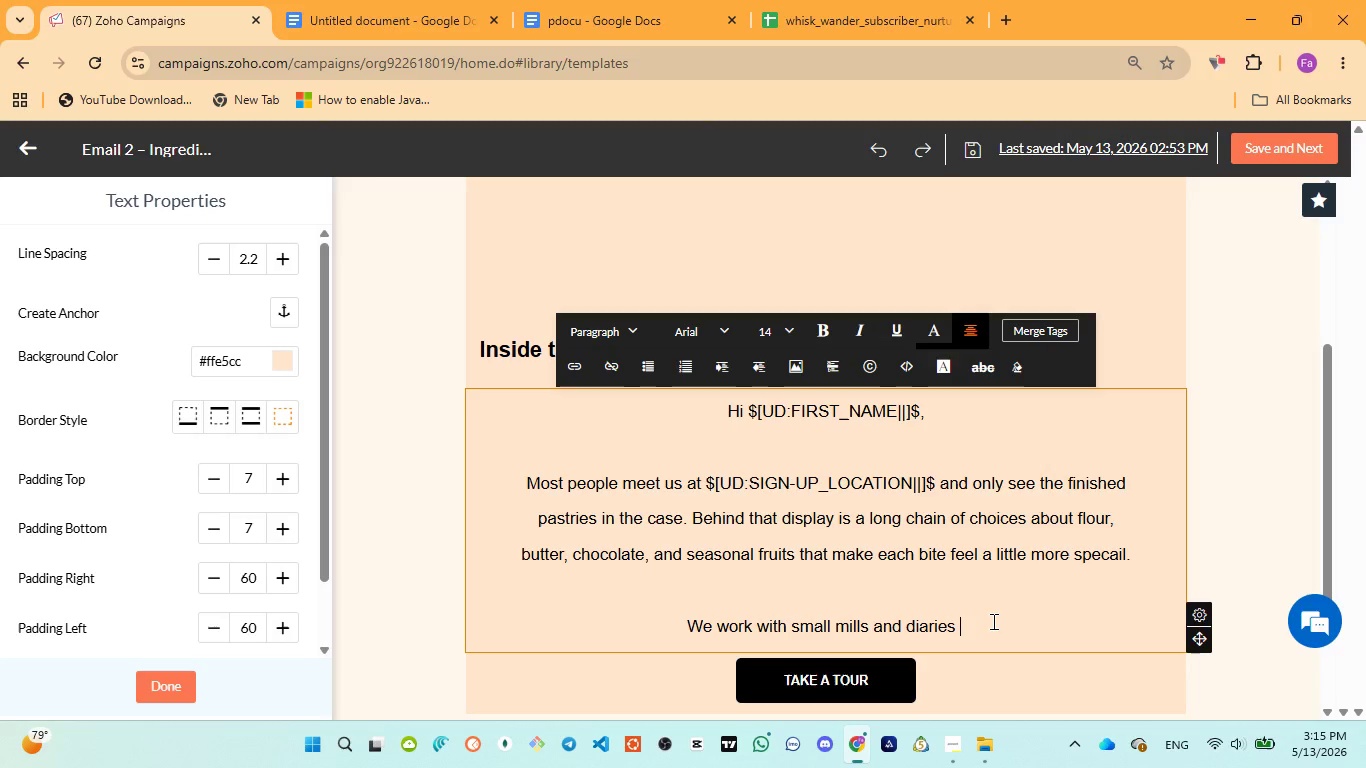 
wait(25.44)
 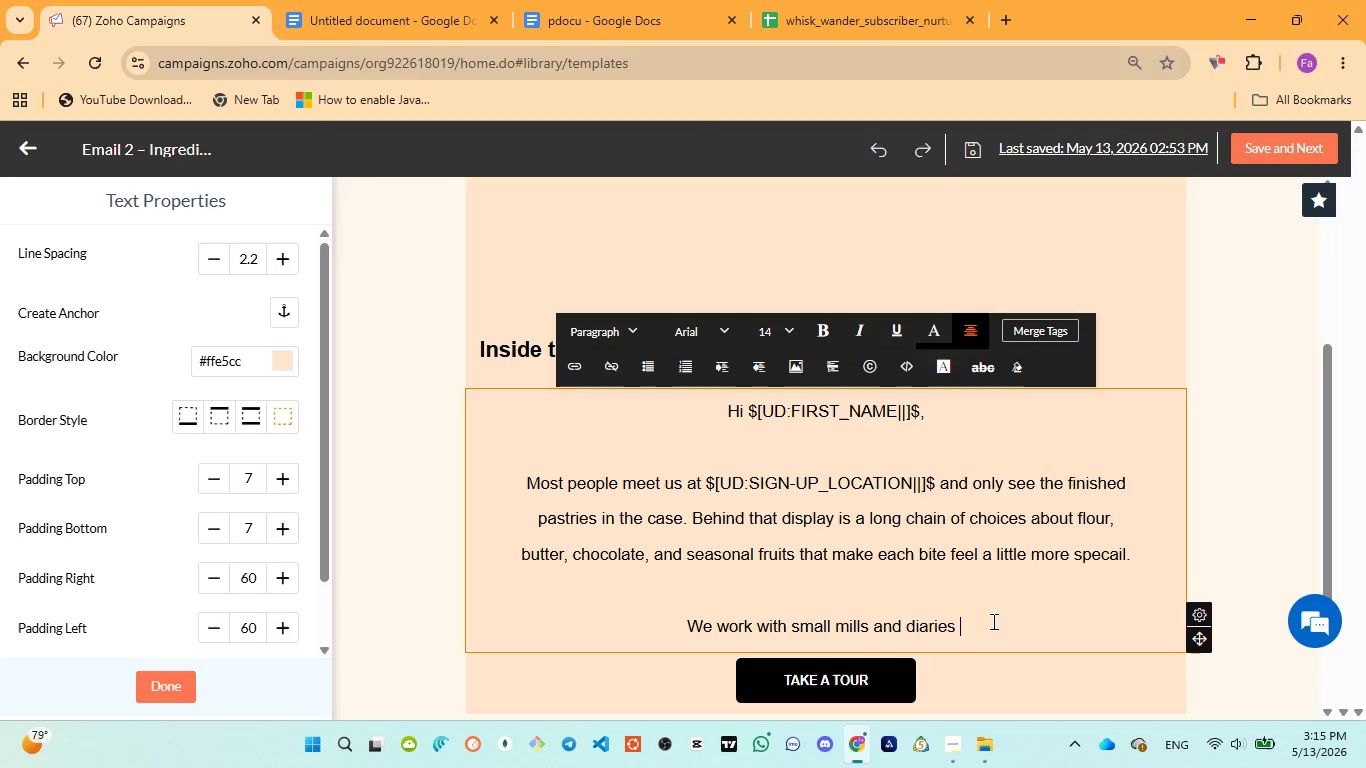 
left_click([578, 2])
 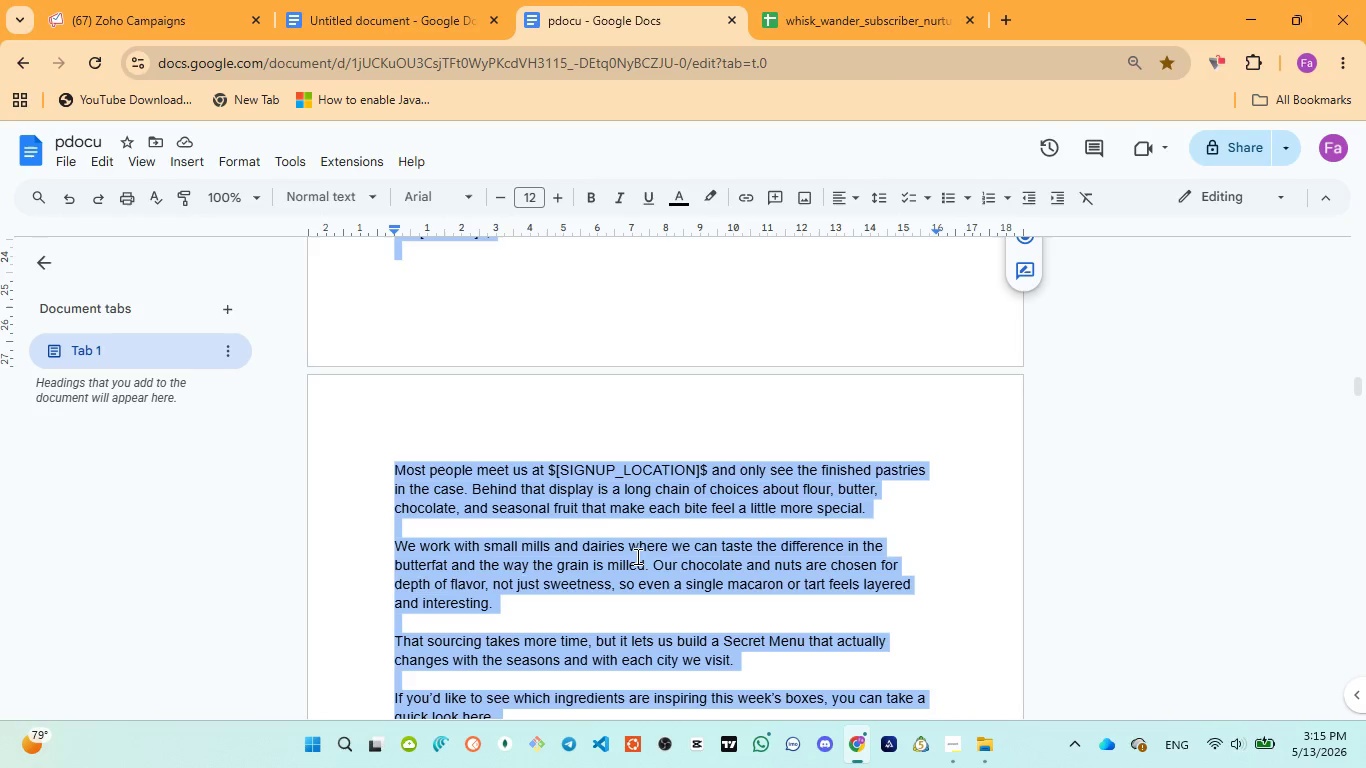 
wait(6.34)
 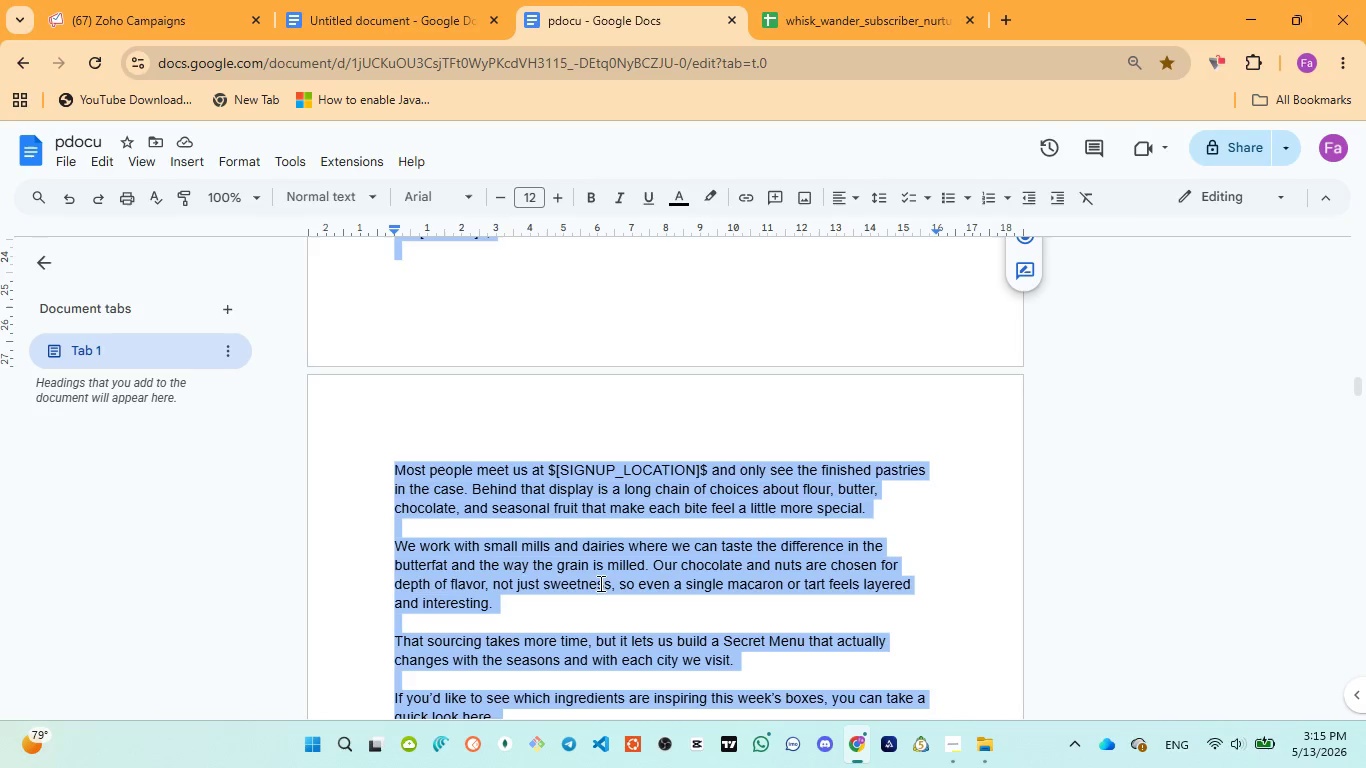 
left_click([154, 27])
 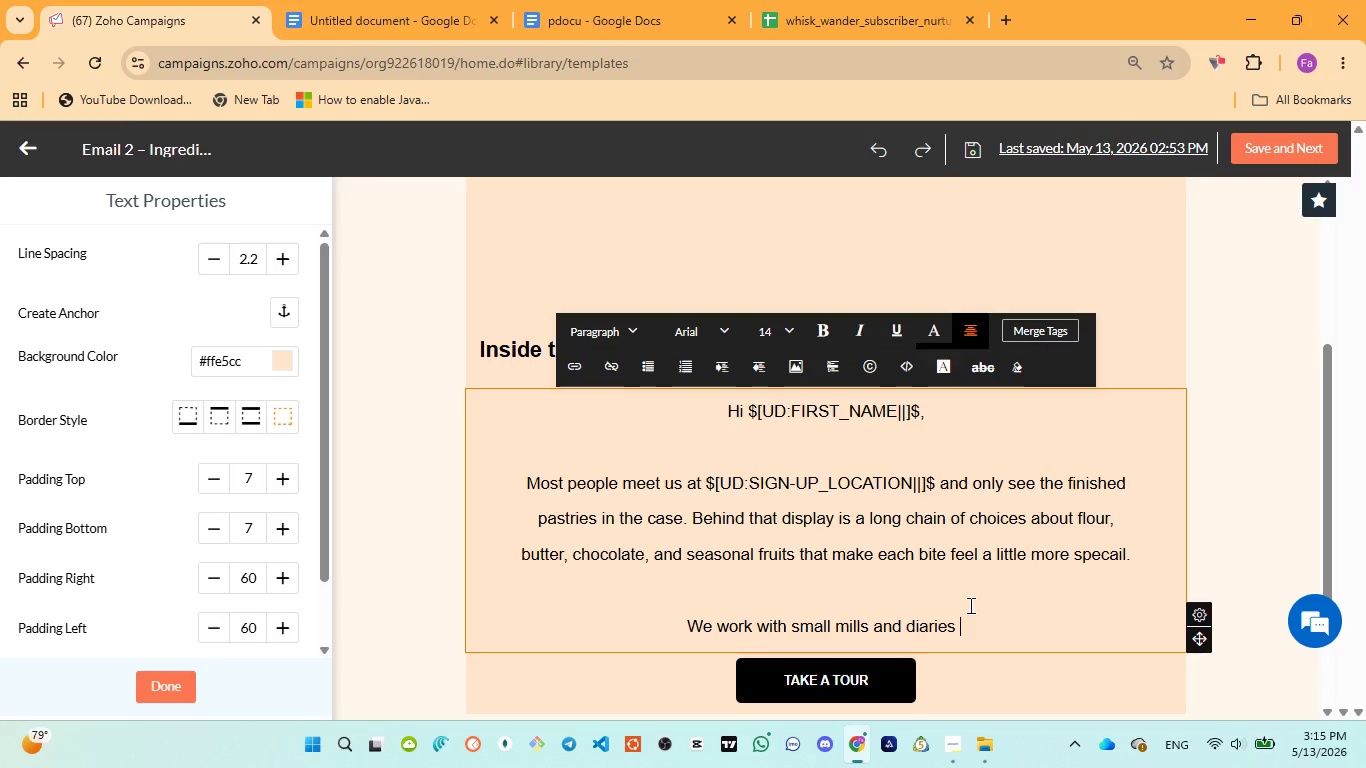 
type(where we can )
 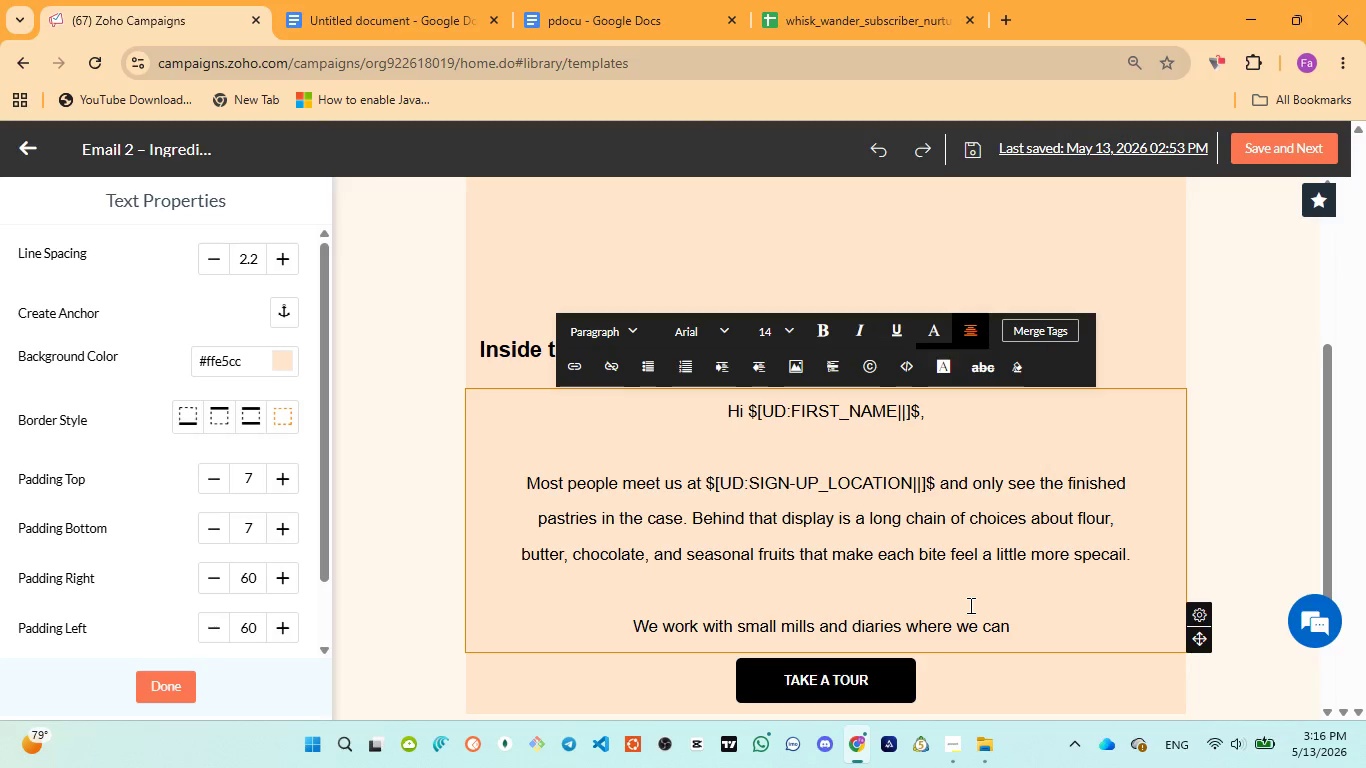 
wait(10.88)
 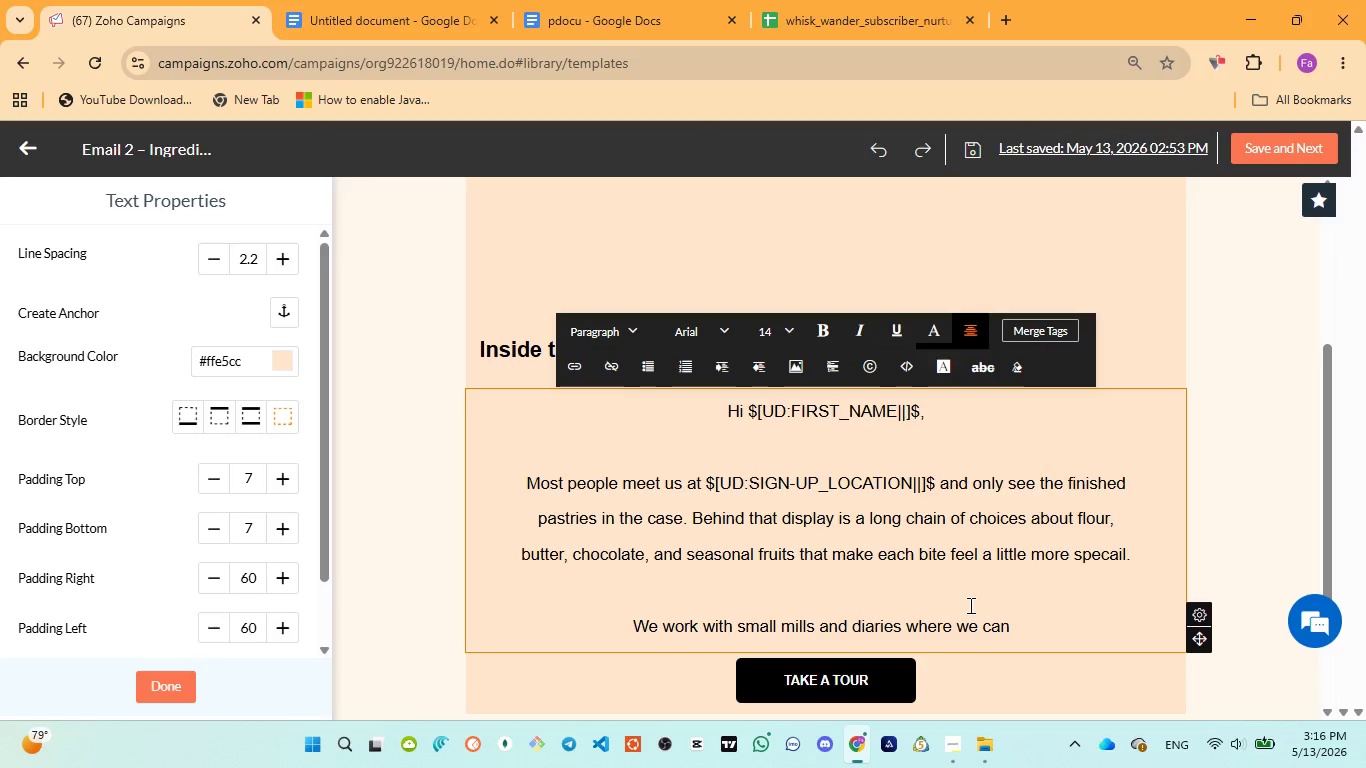 
left_click([622, 23])
 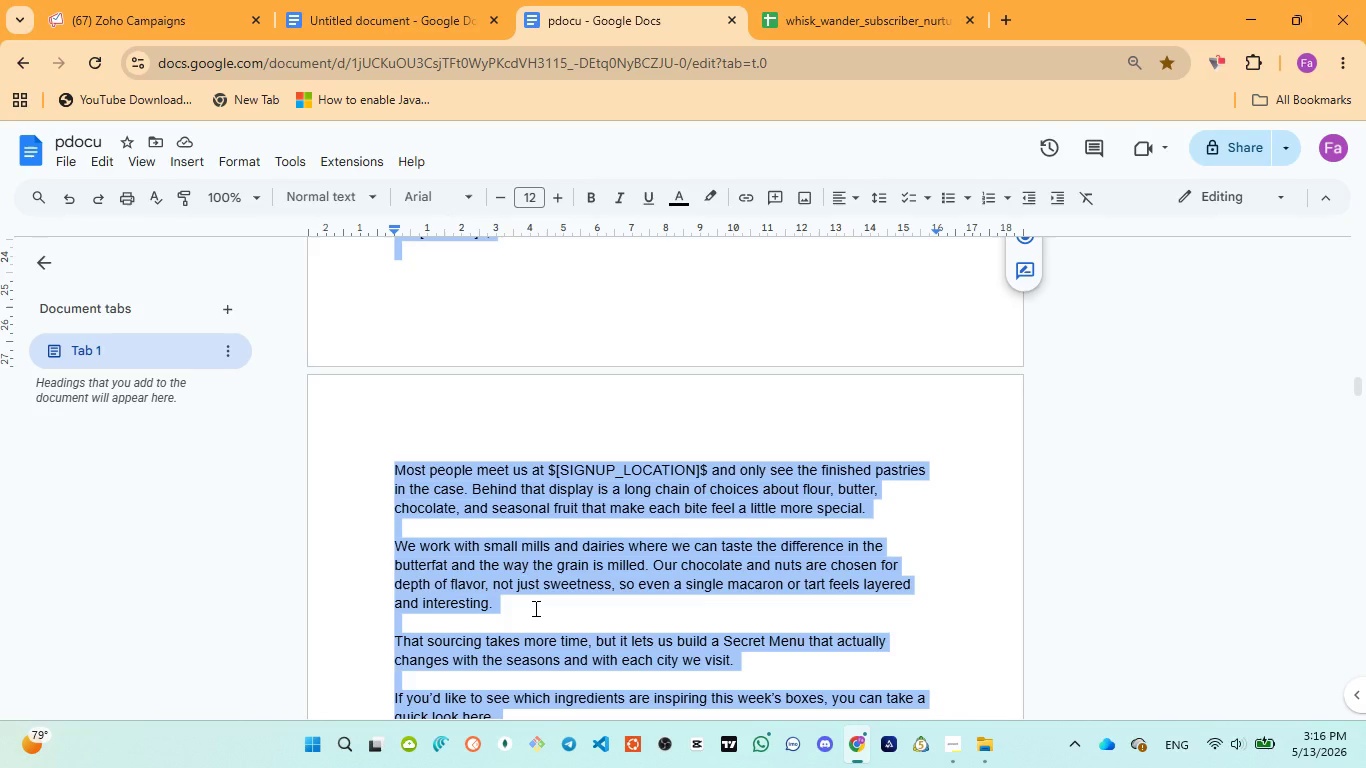 
wait(9.09)
 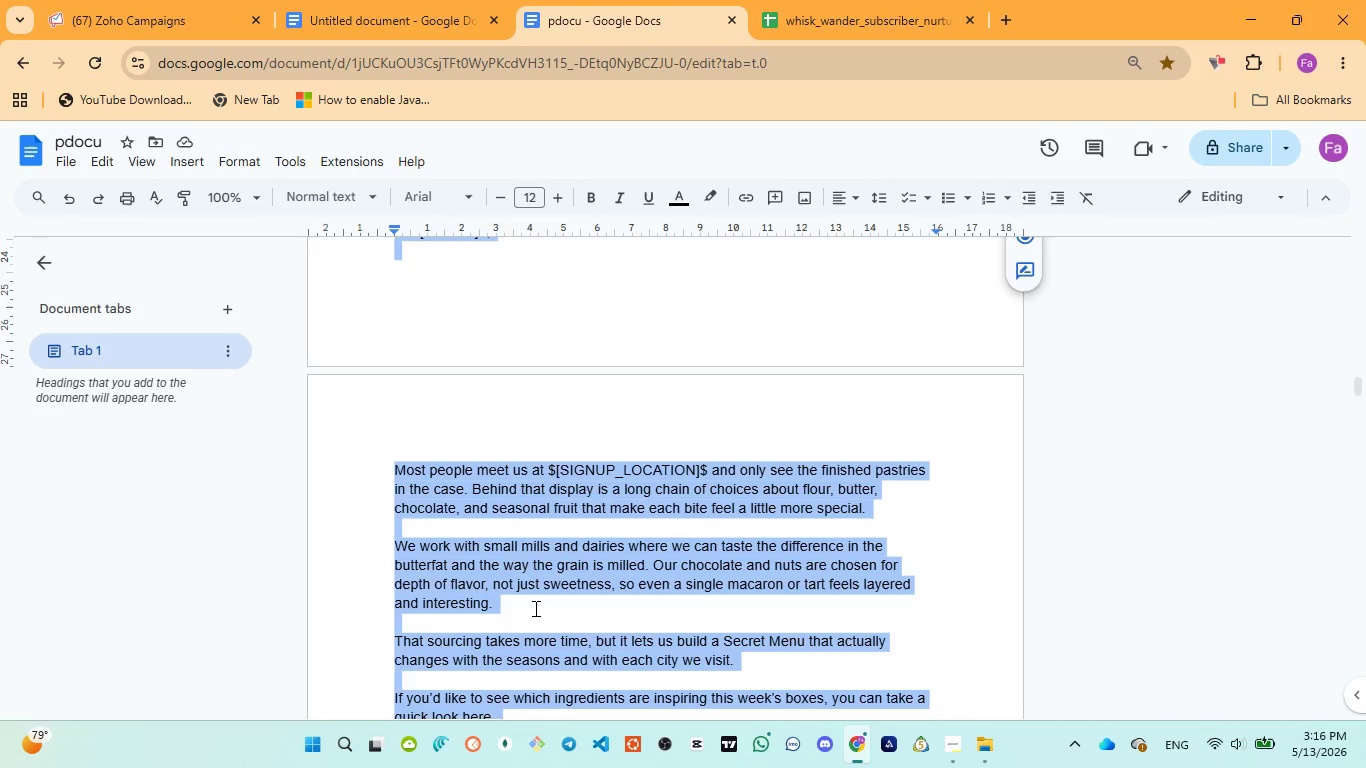 
left_click([145, 27])
 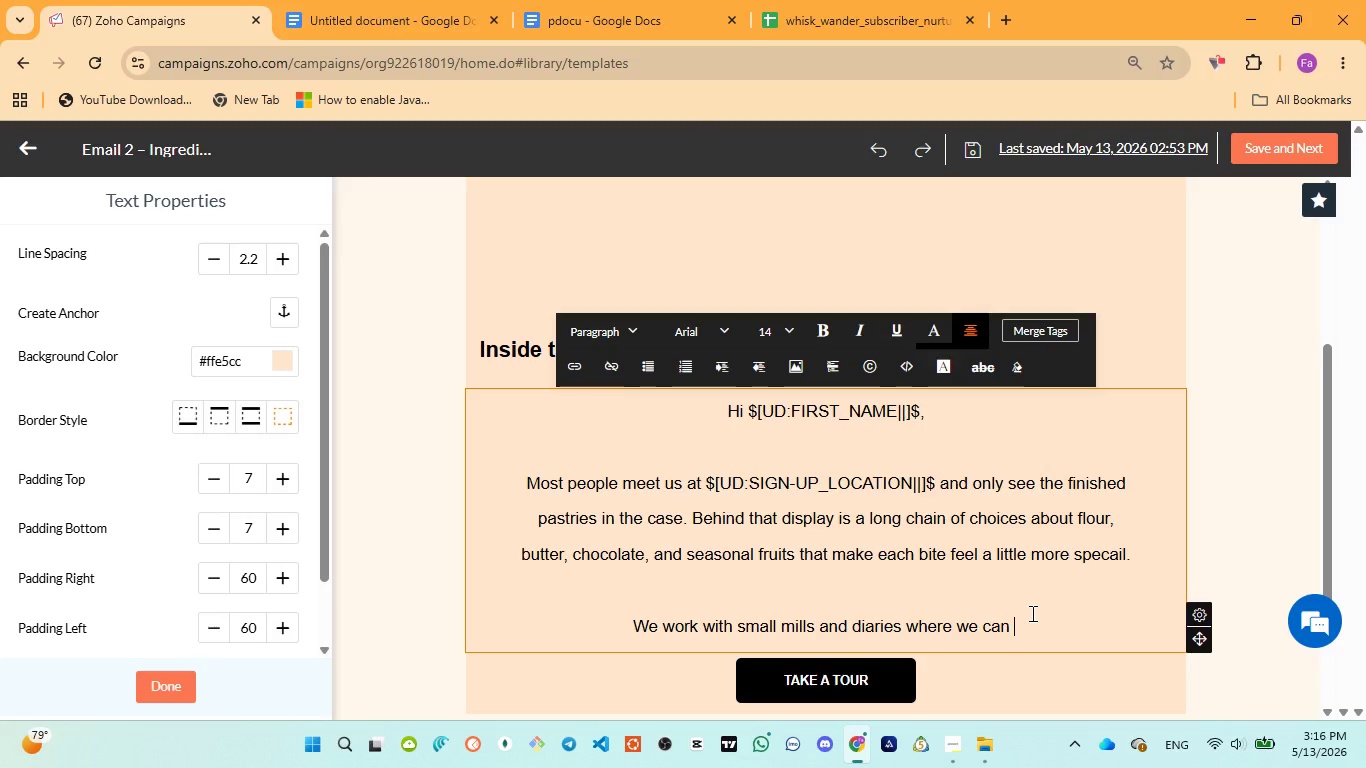 
type(taste the difference )
 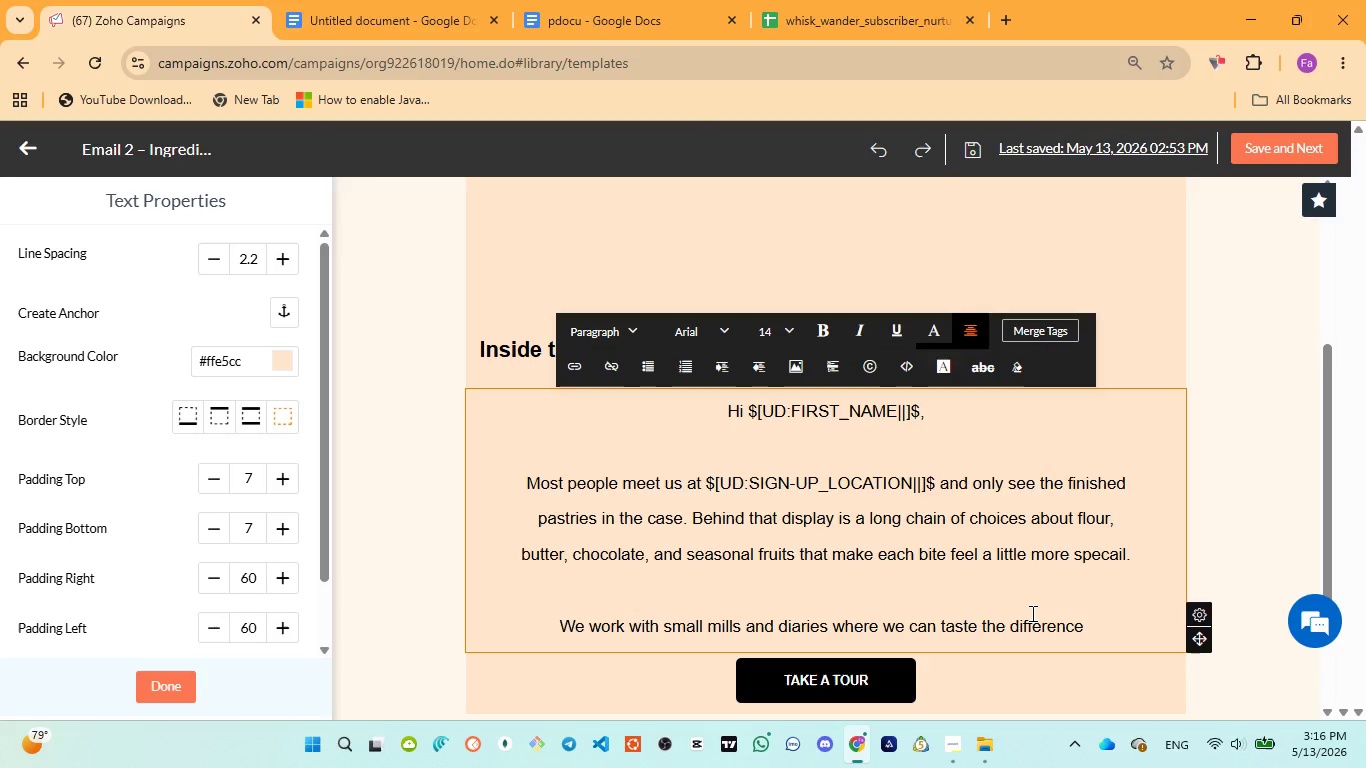 
wait(24.59)
 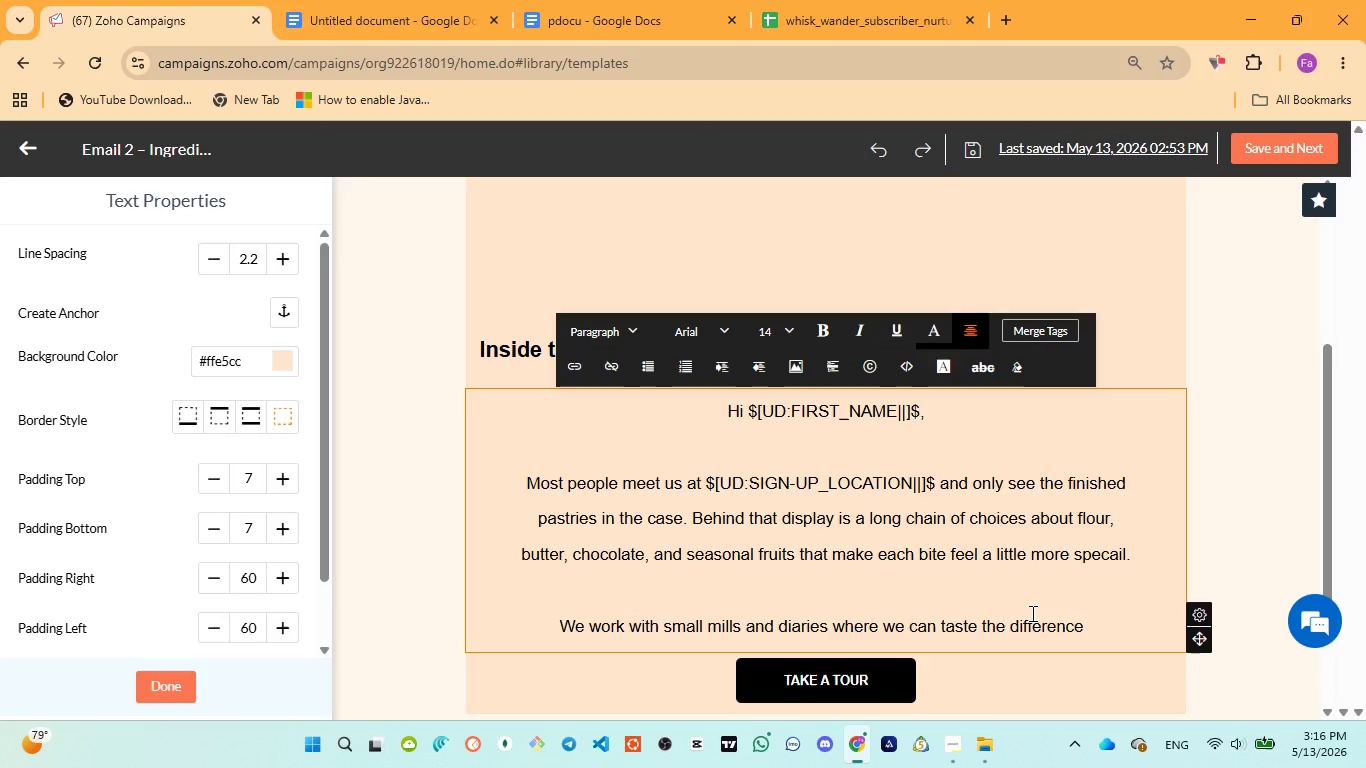 
left_click([562, 18])
 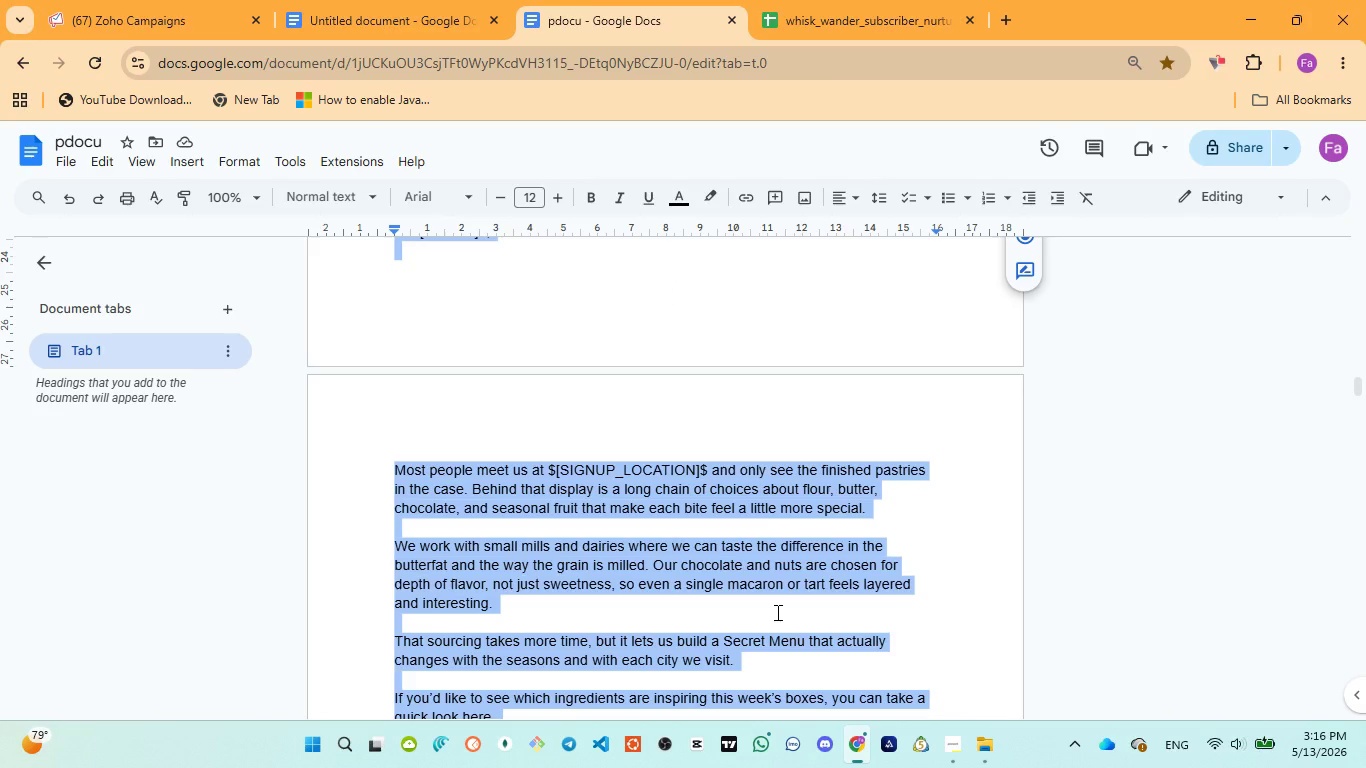 
wait(6.2)
 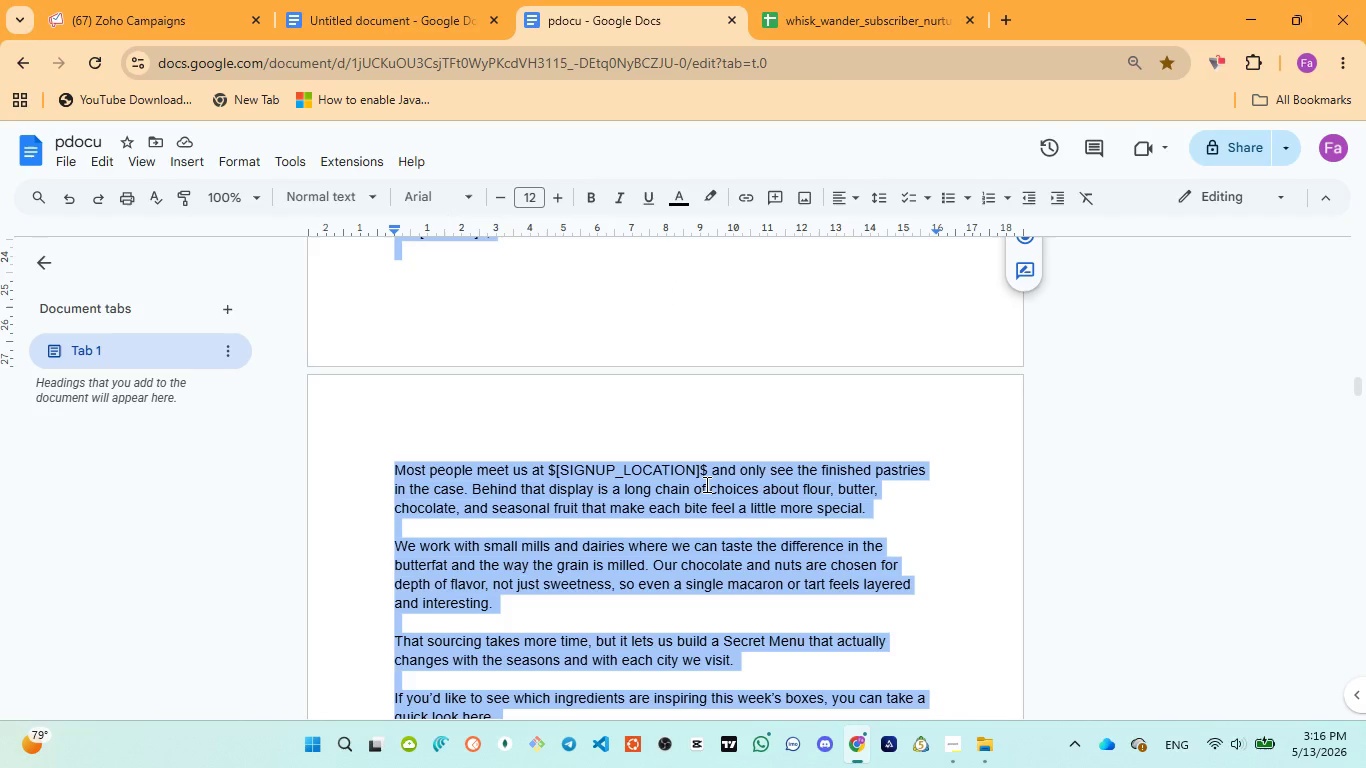 
mouse_move([153, 47])
 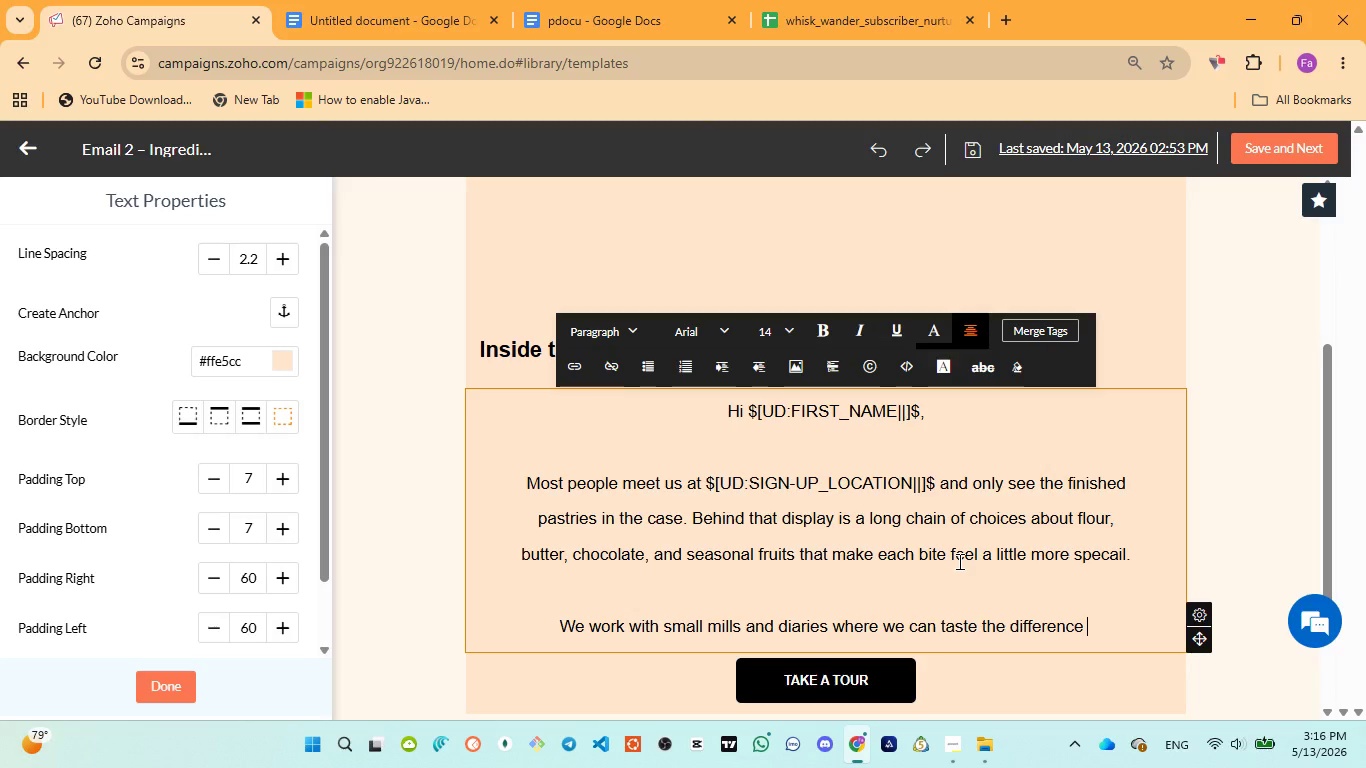 
type(in the butterfat )
 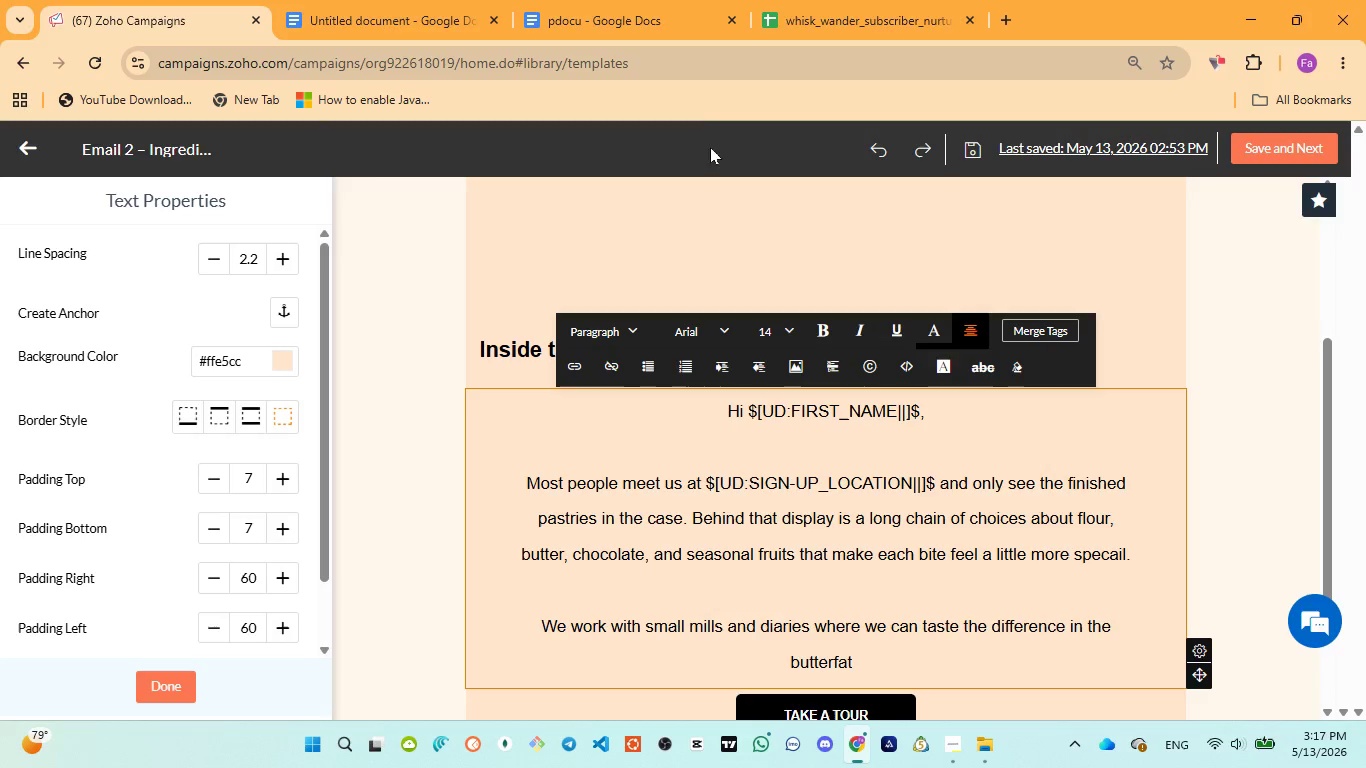 
left_click([627, 24])
 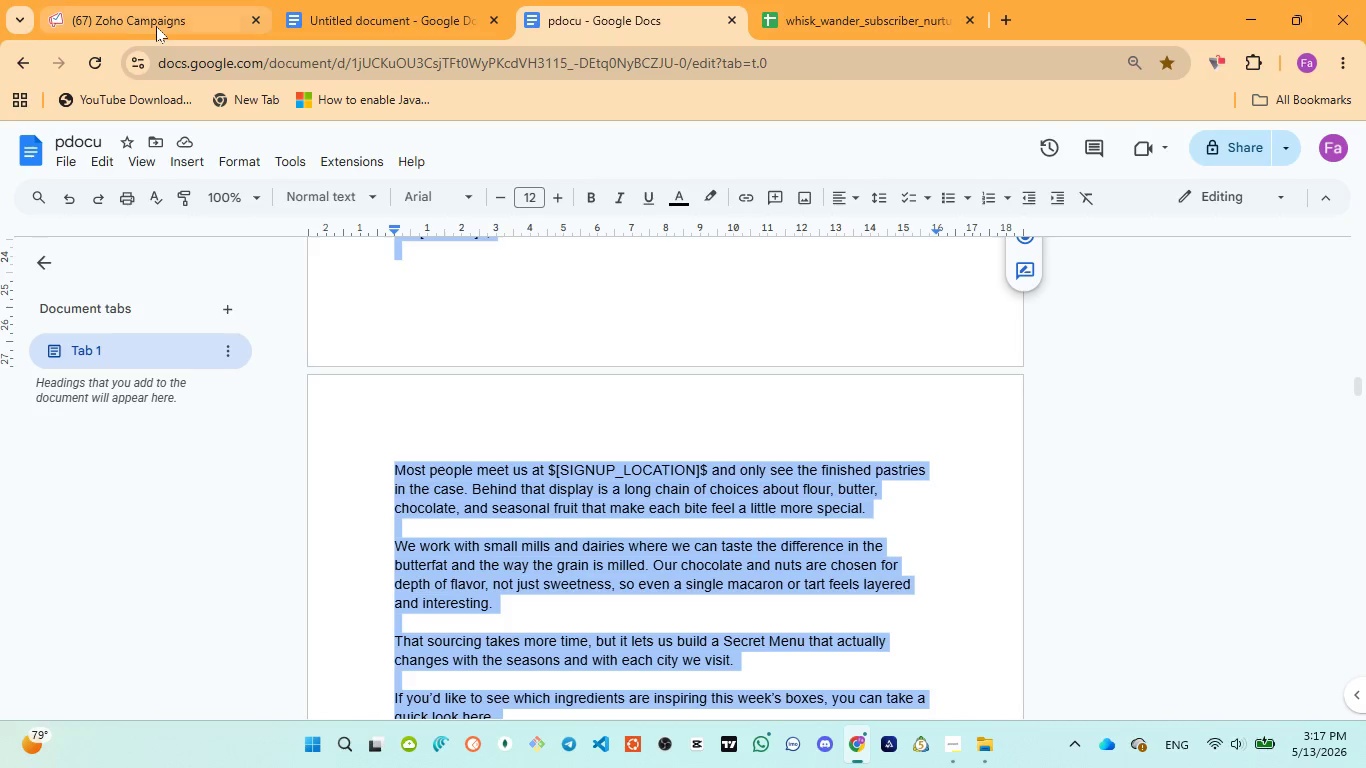 
wait(5.47)
 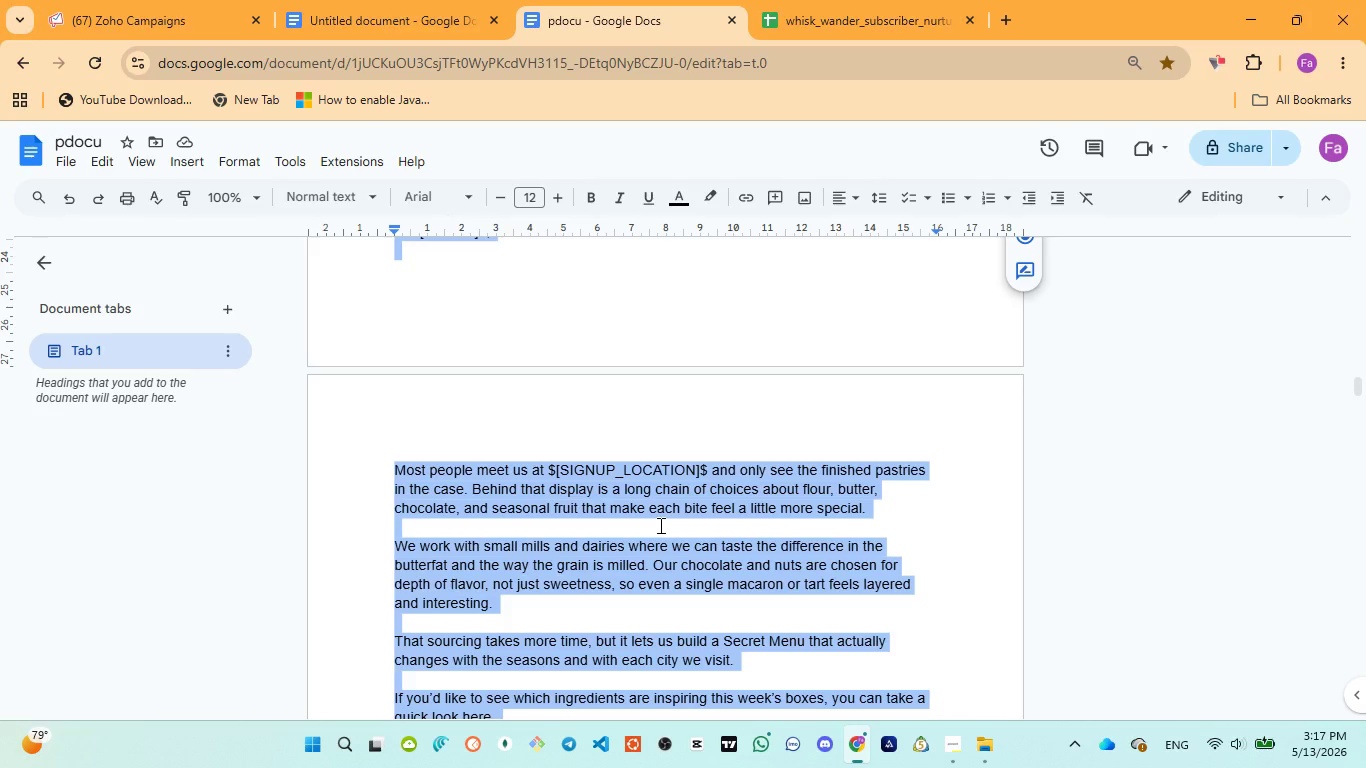 
left_click([155, 25])
 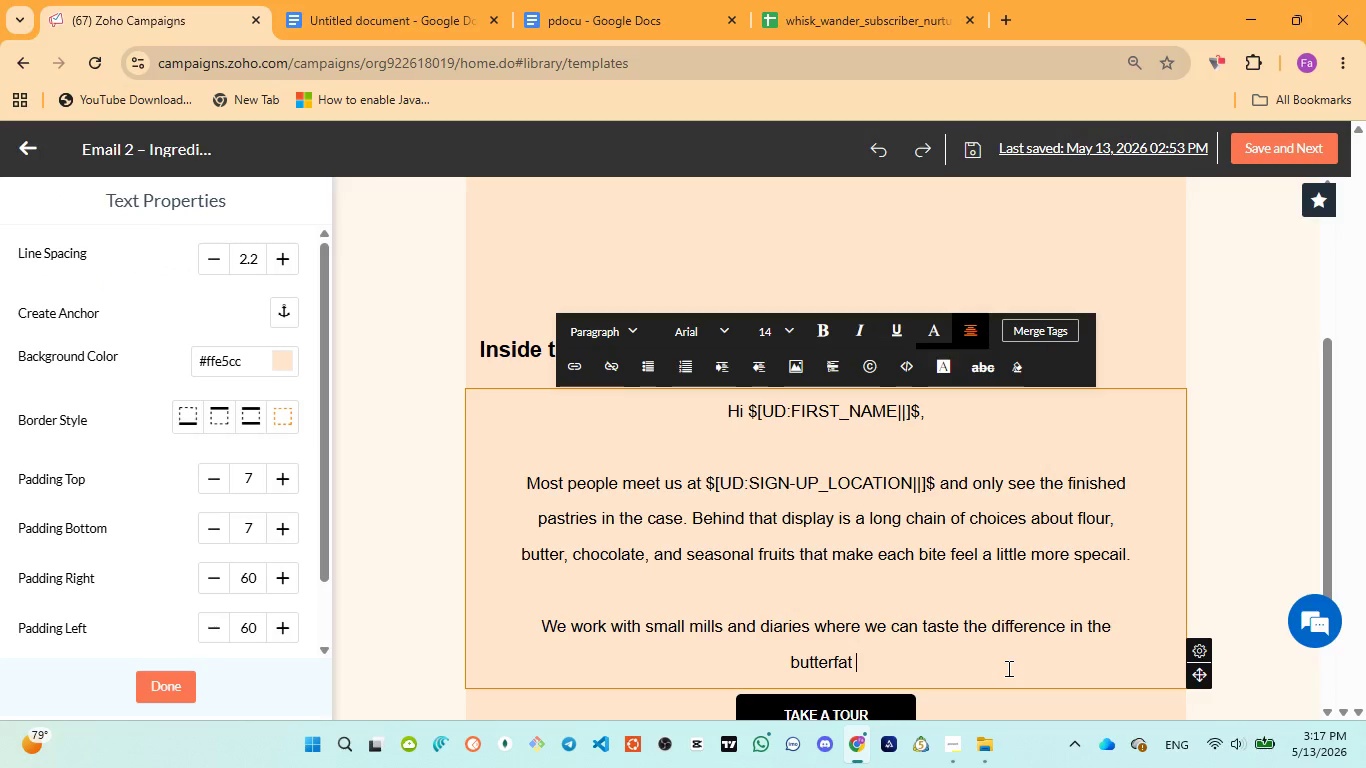 
type(and the way )
 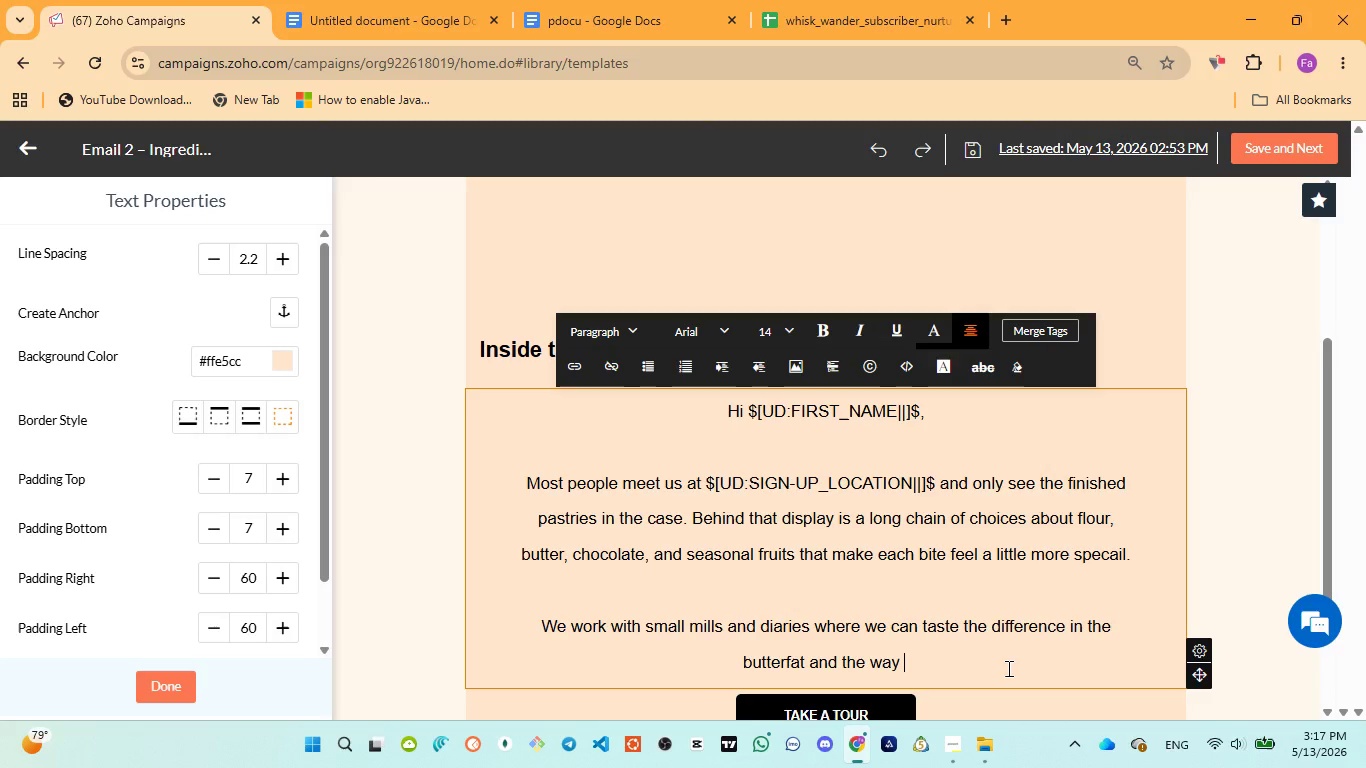 
wait(34.92)
 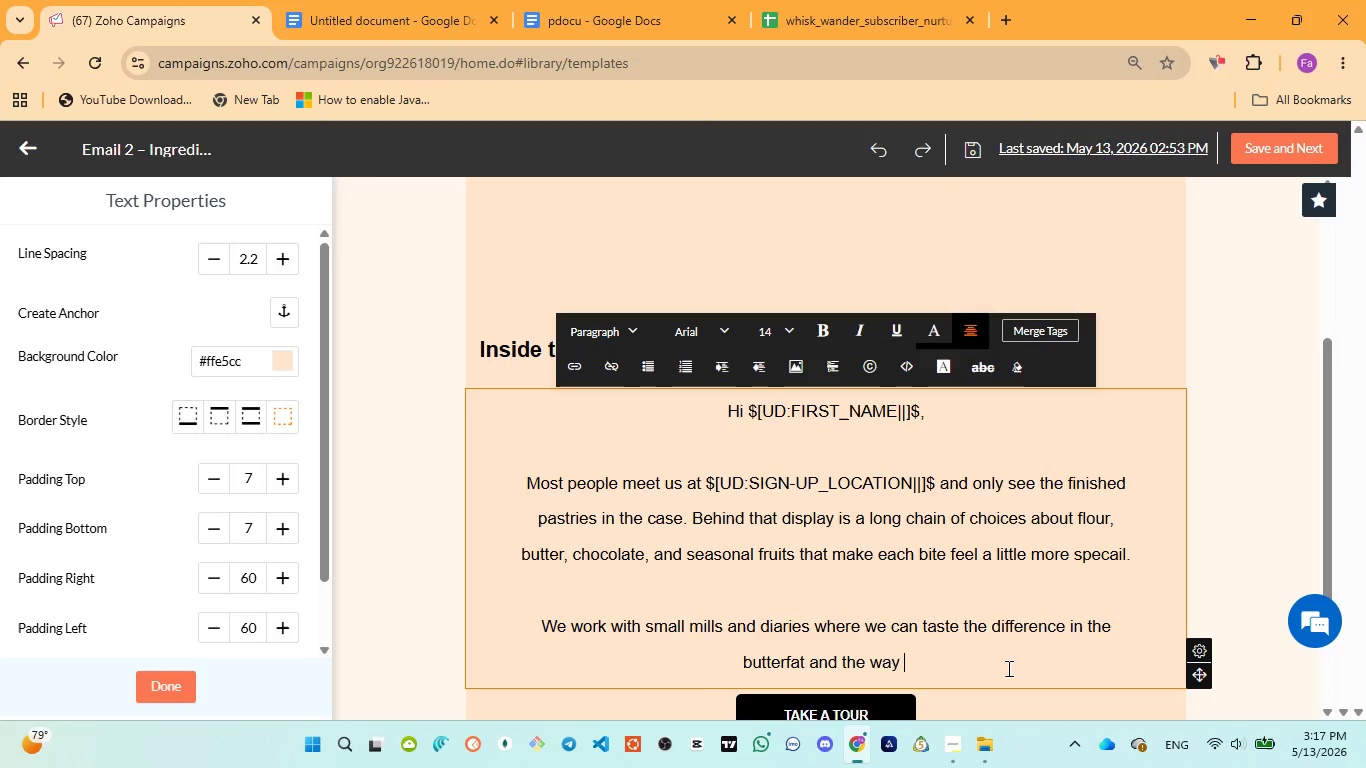 
left_click([599, 13])
 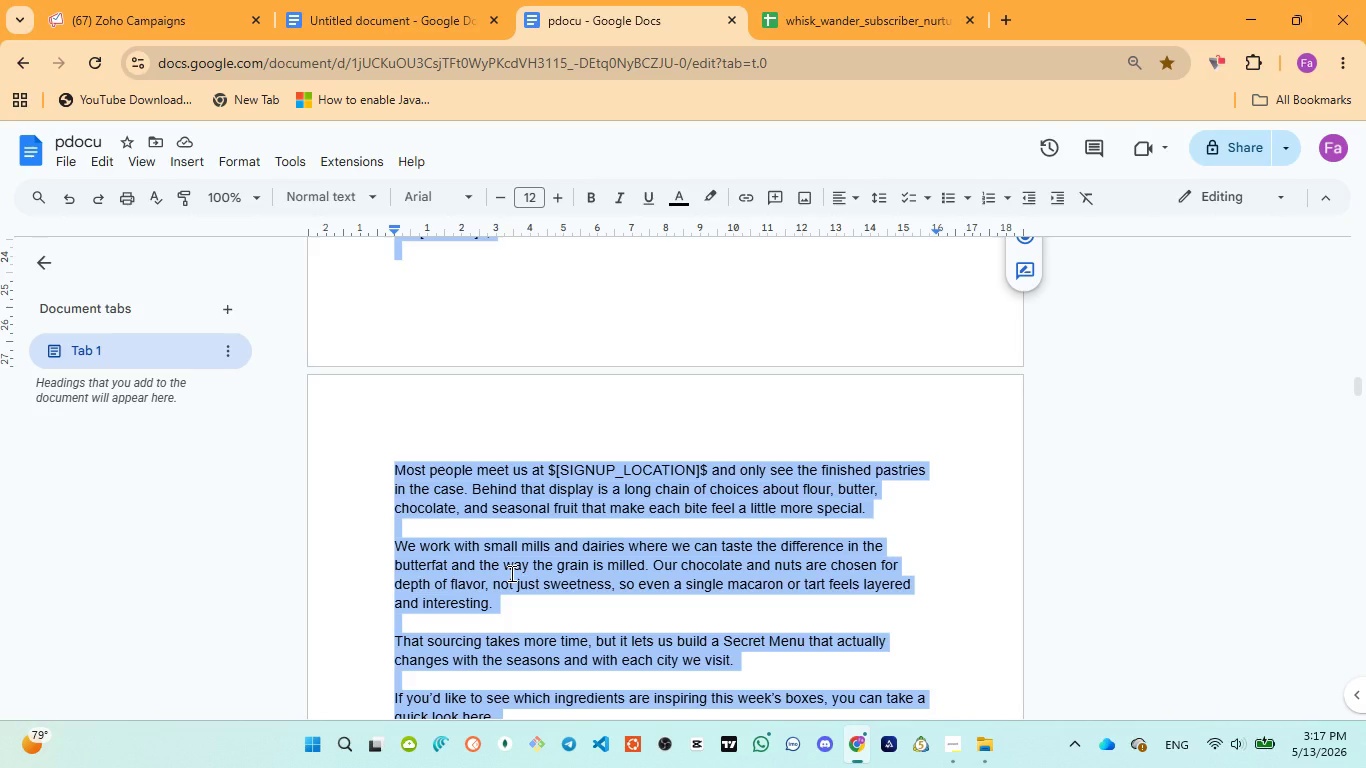 
wait(6.36)
 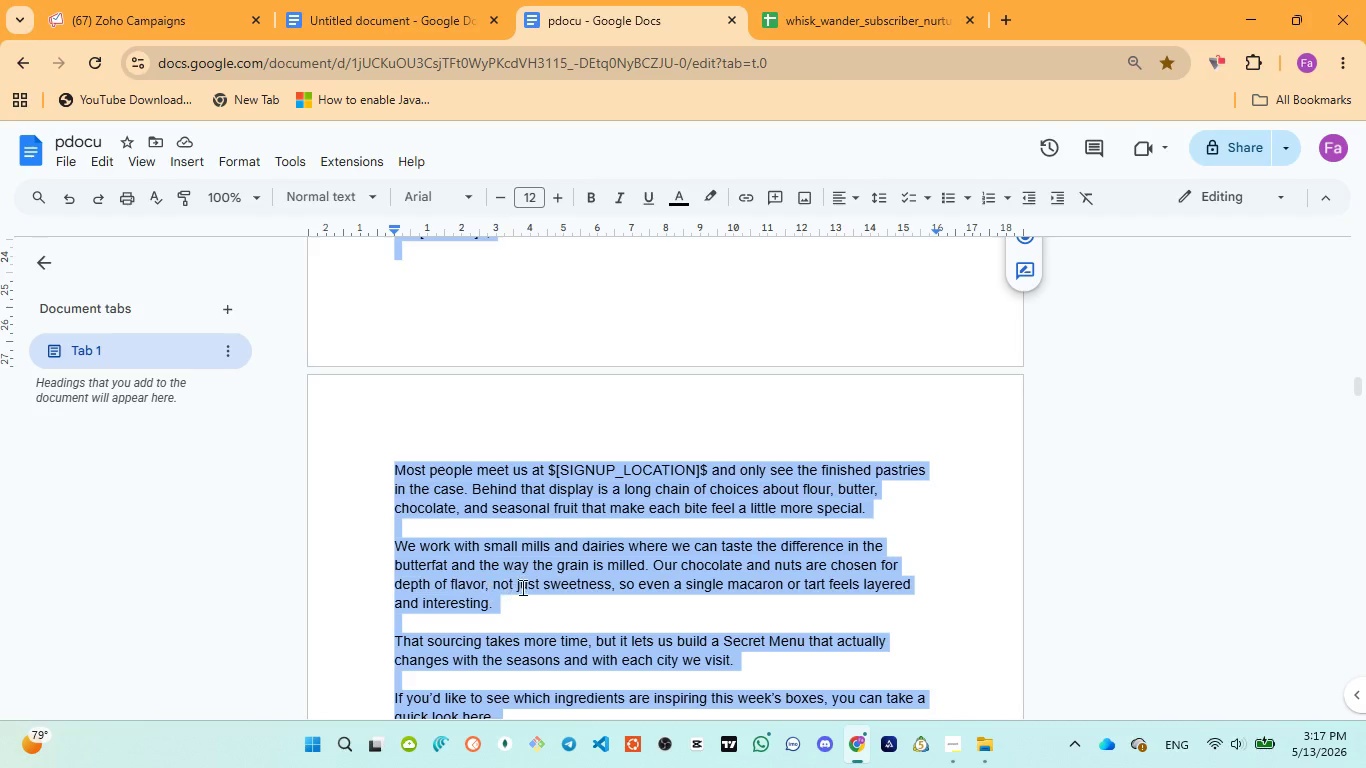 
left_click([166, 18])
 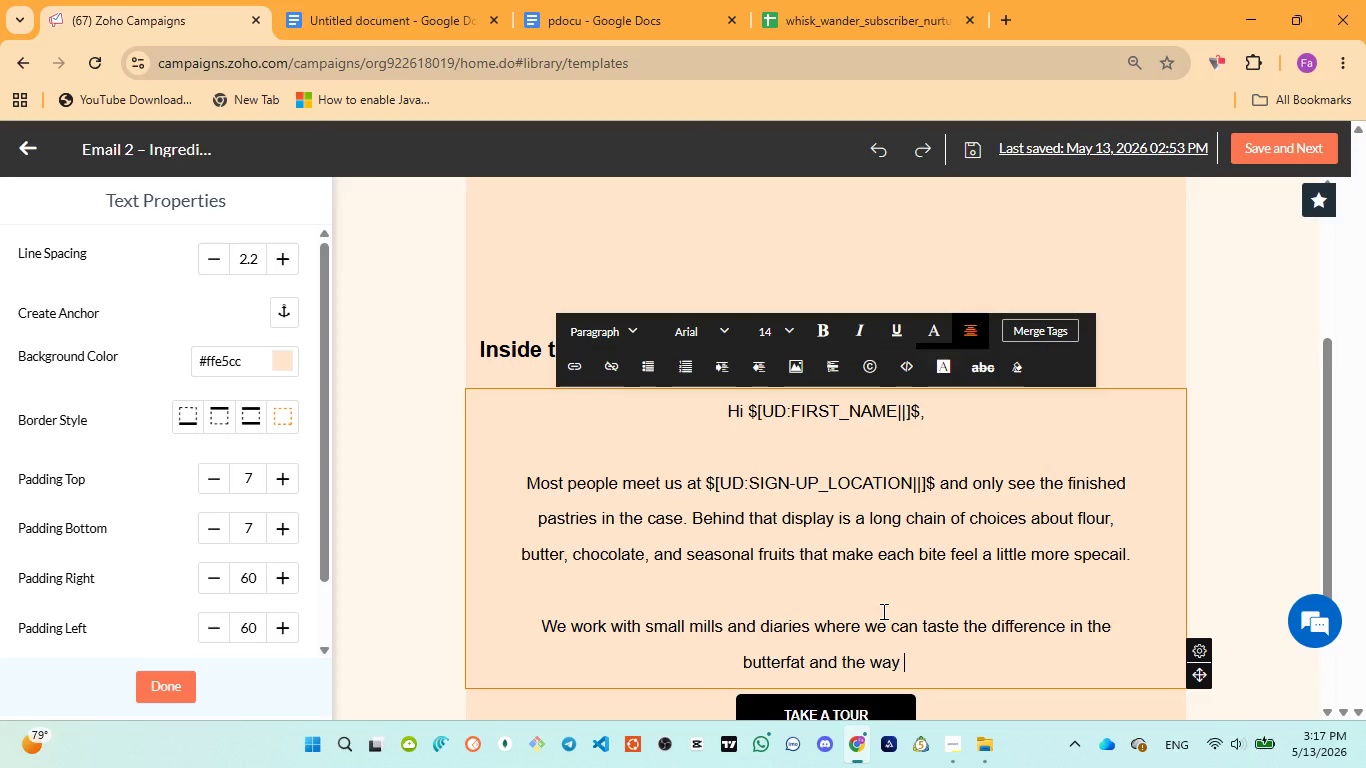 
type(the grain is mulled )
 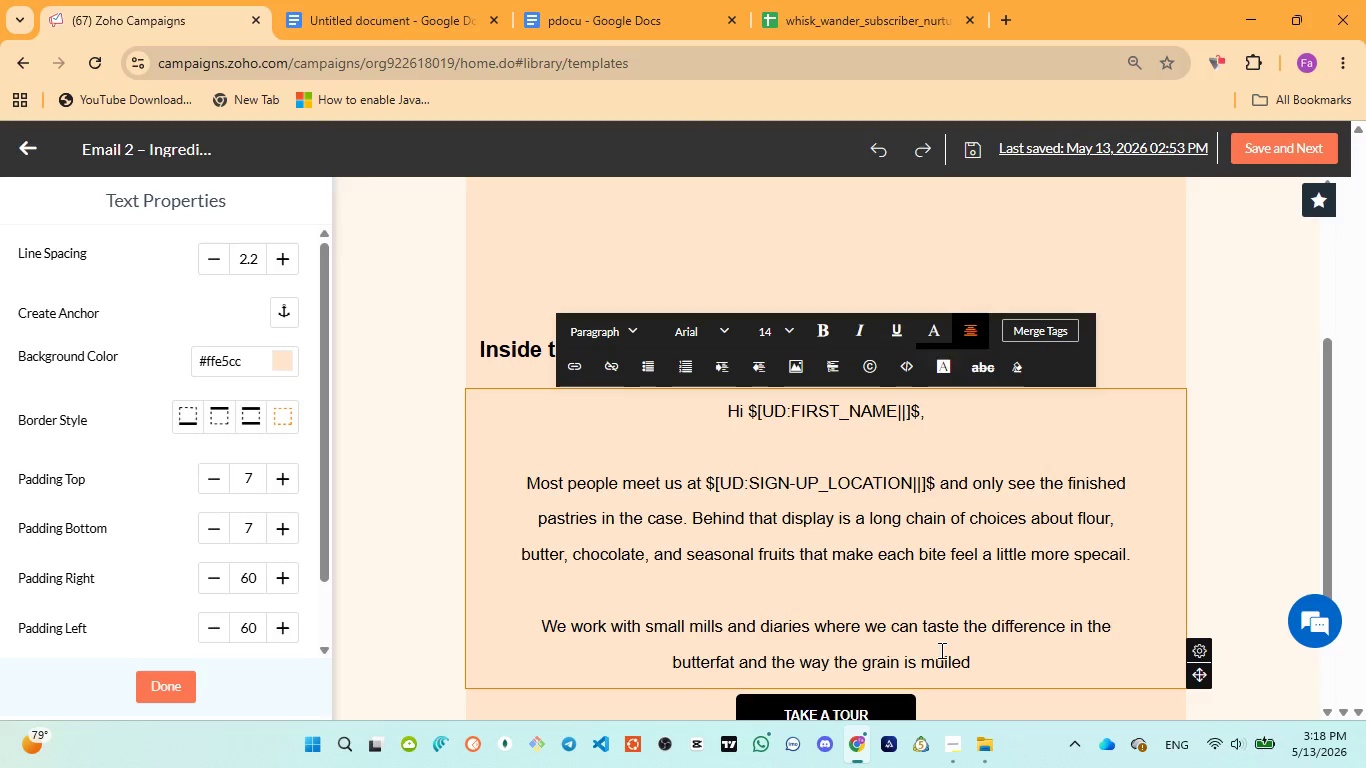 
double_click([940, 660])
 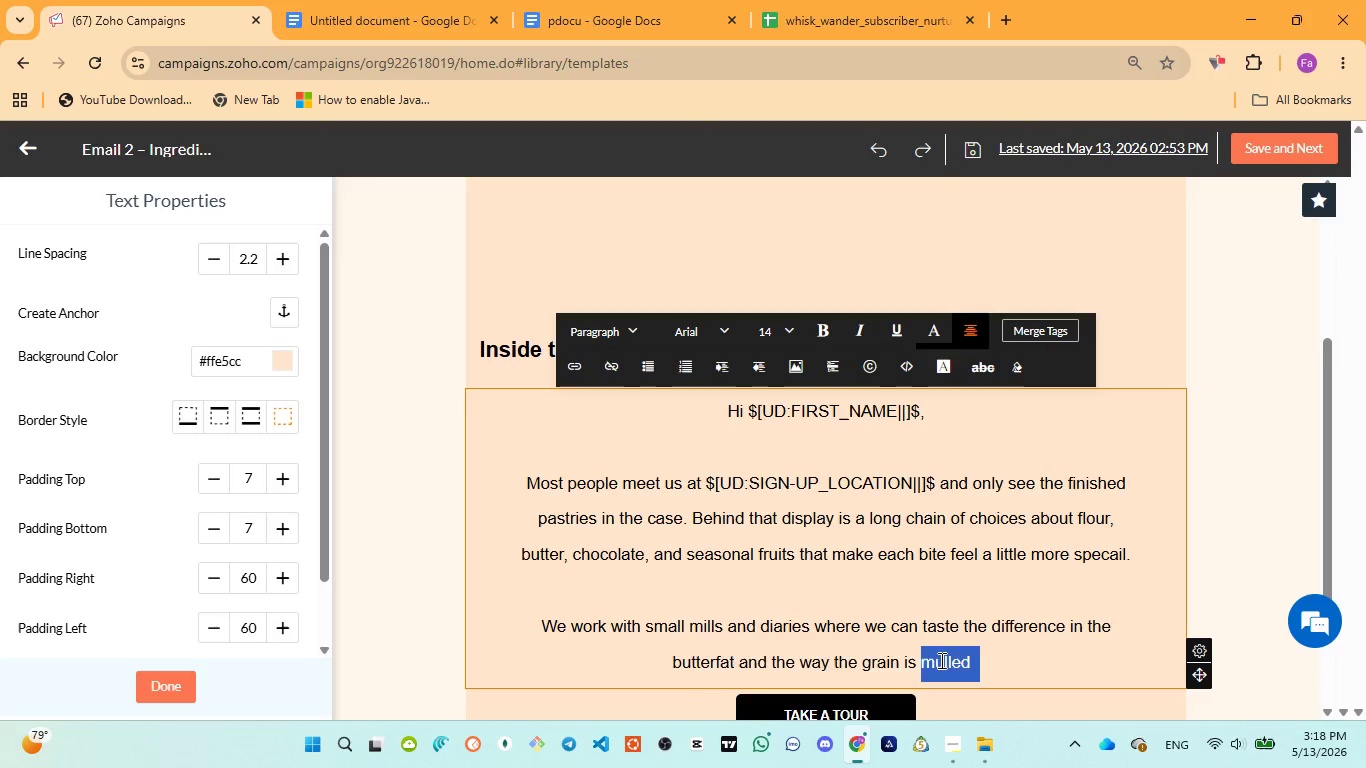 
type(milled )
 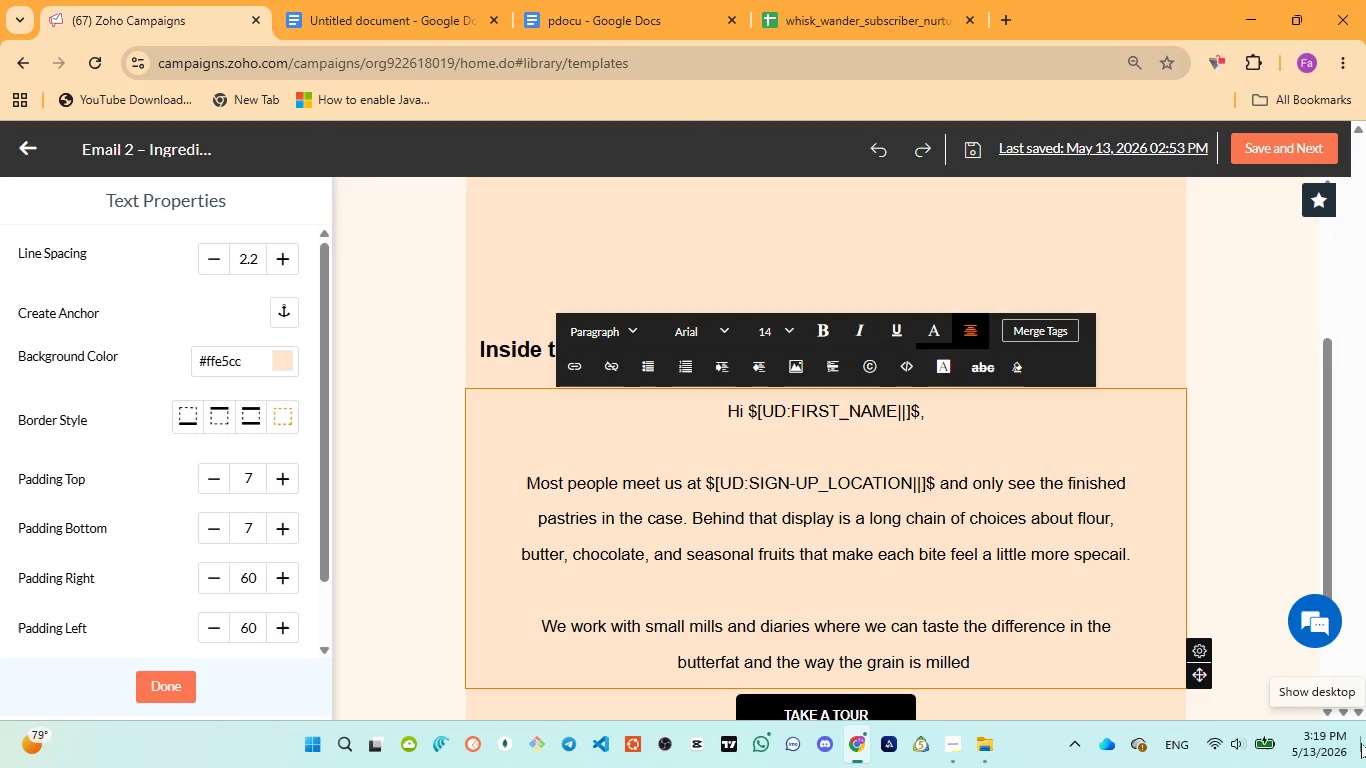 
wait(75.81)
 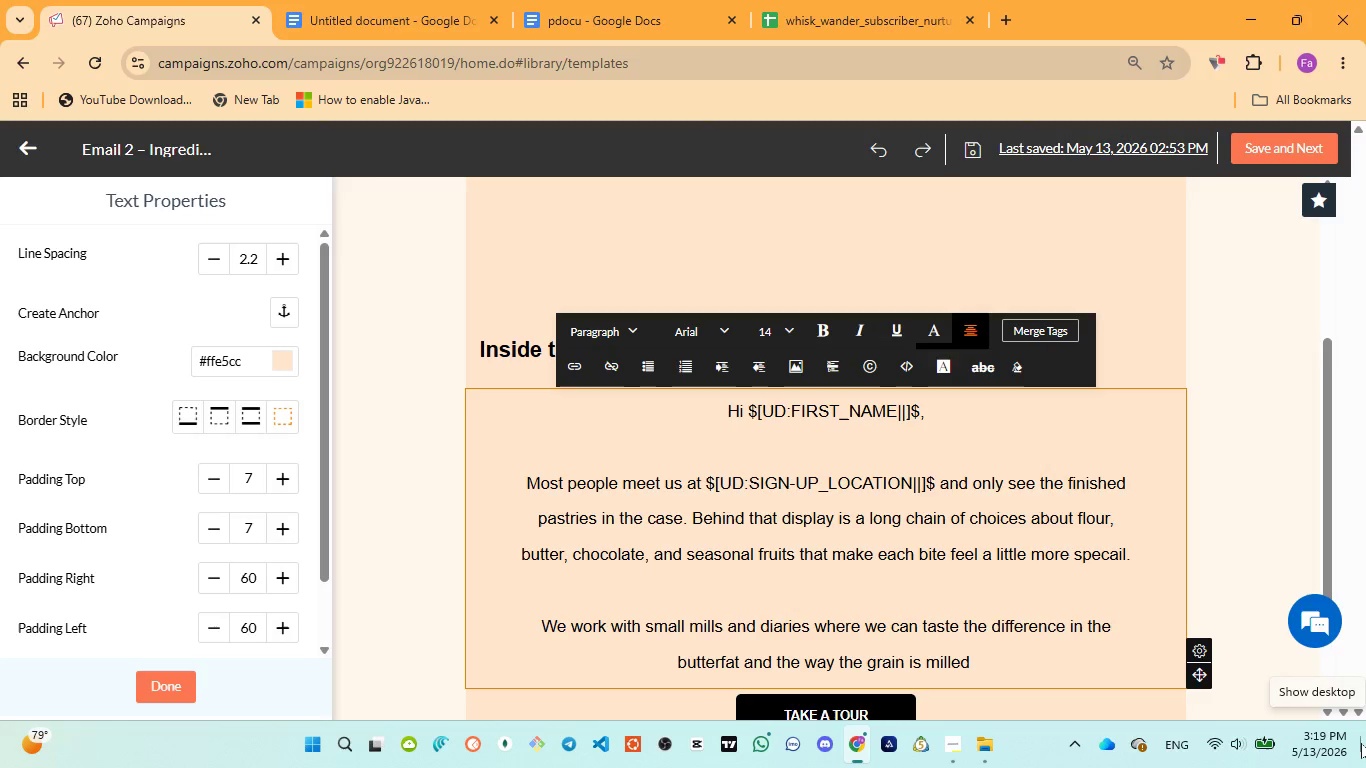 
left_click([602, 30])
 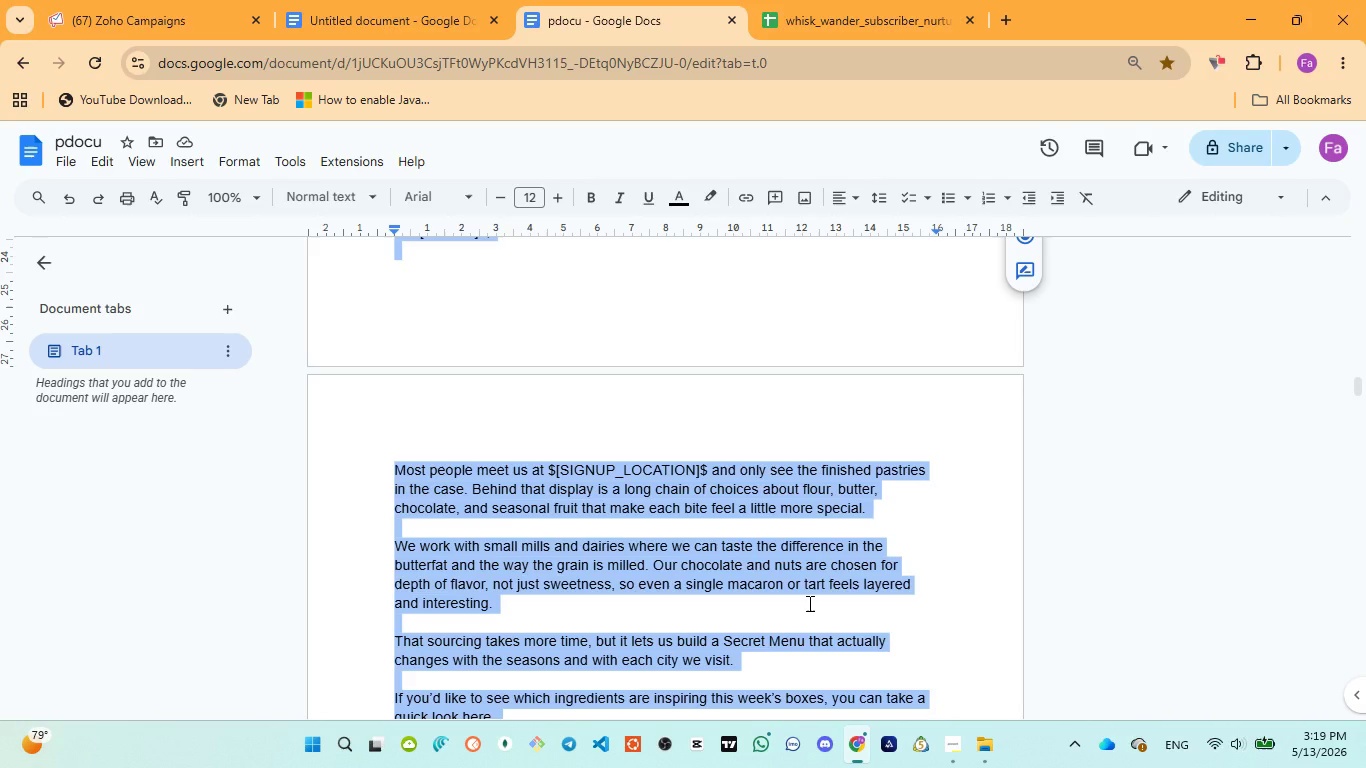 
wait(19.22)
 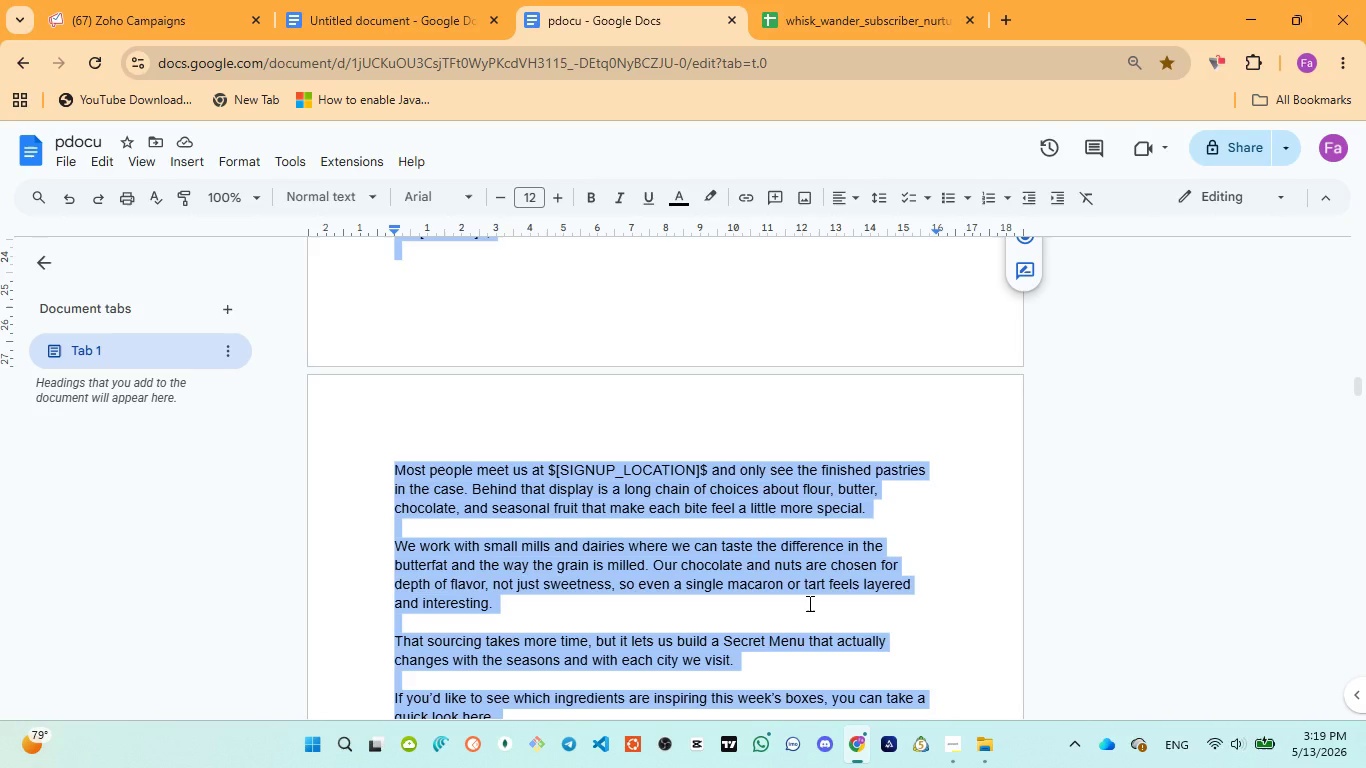 
left_click([146, 5])
 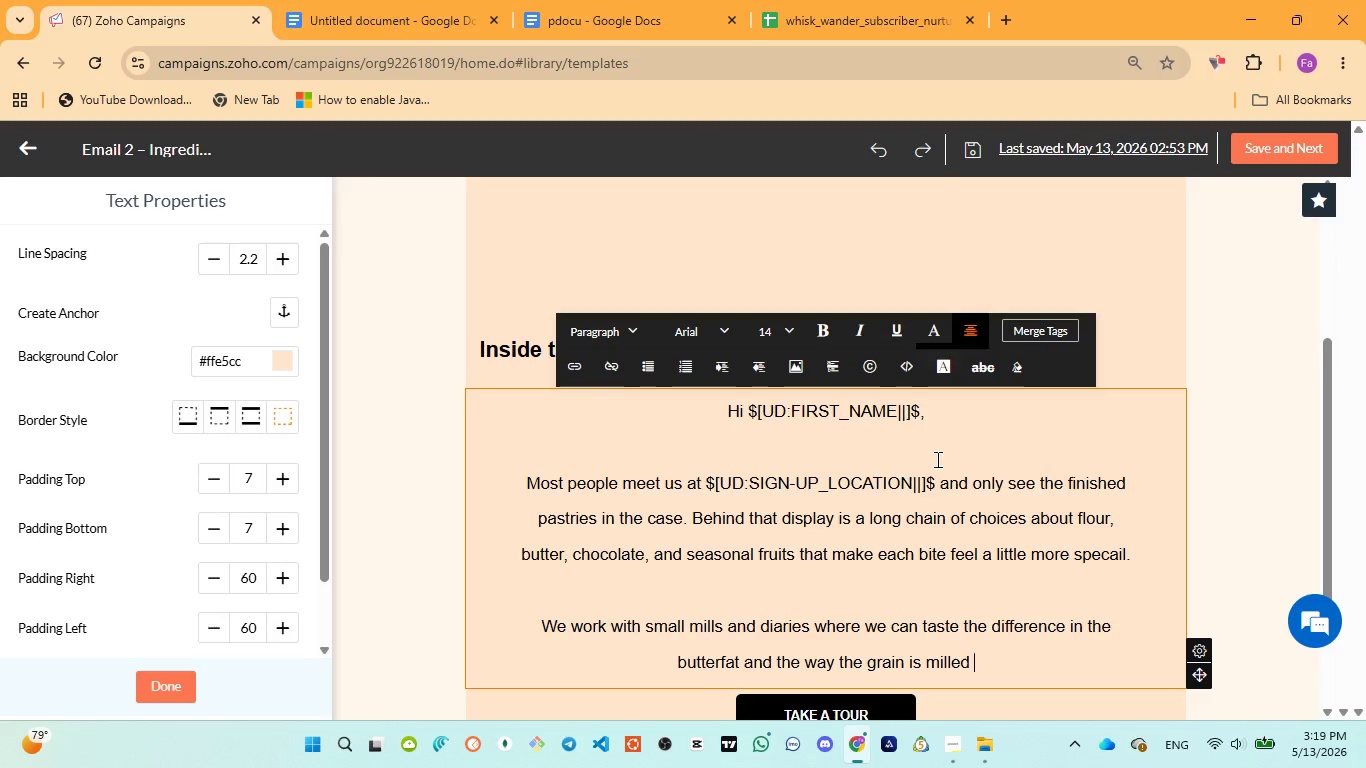 
key(ArrowLeft)
 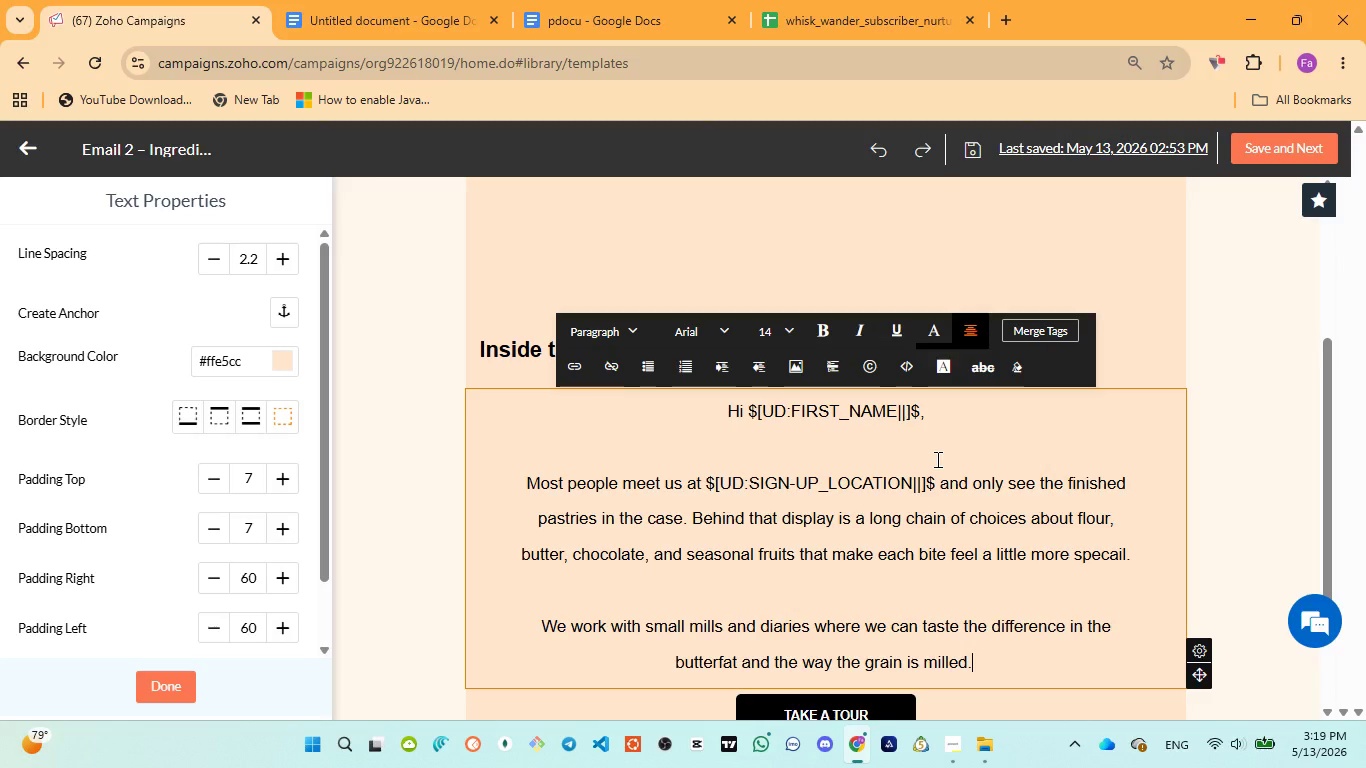 
type(. Our chocalet and )
 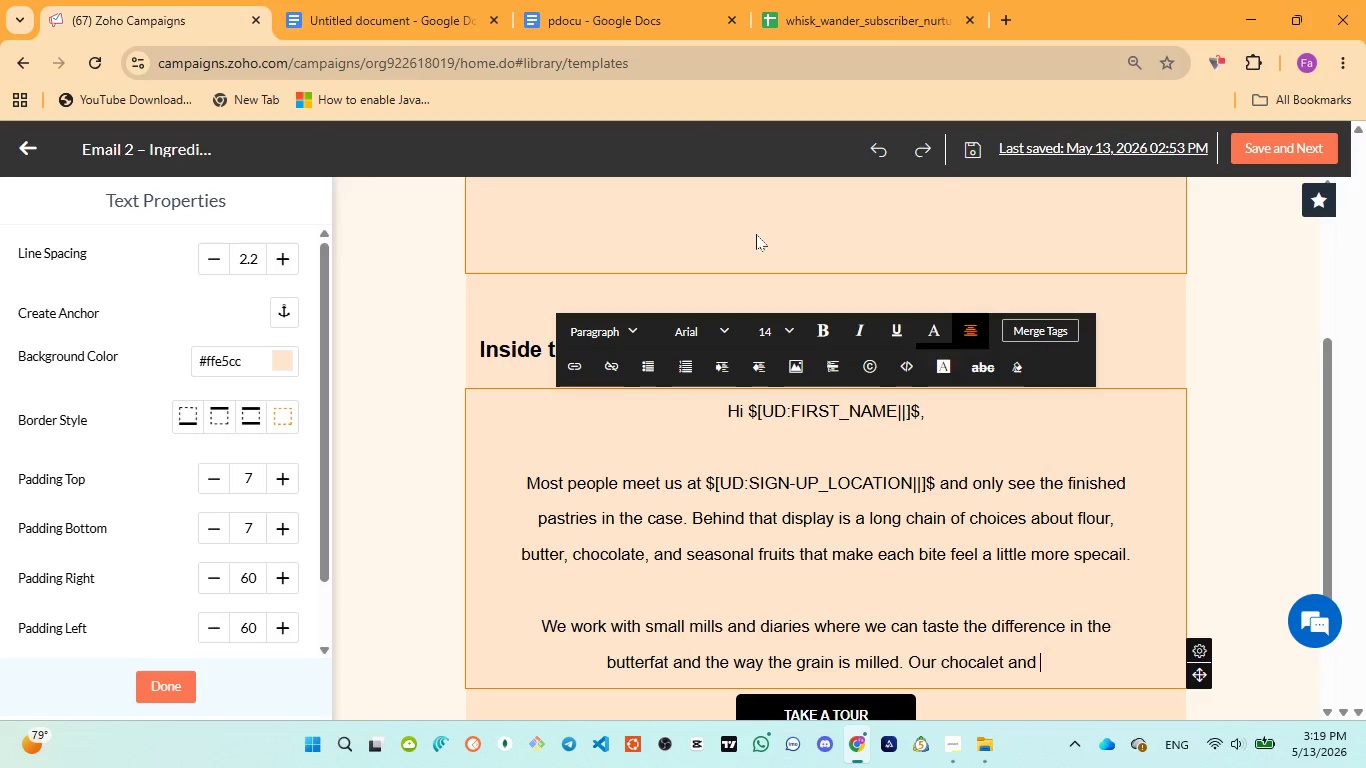 
left_click([614, 16])
 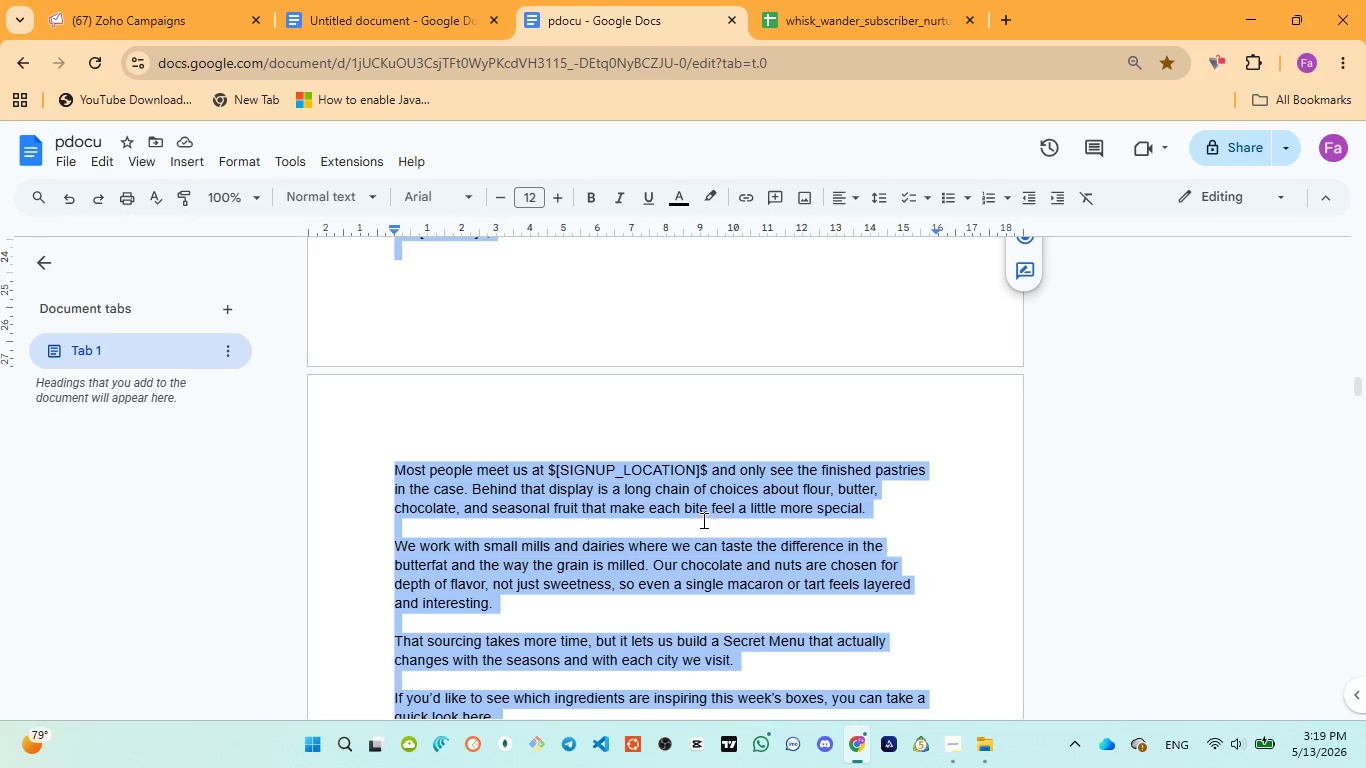 
wait(5.2)
 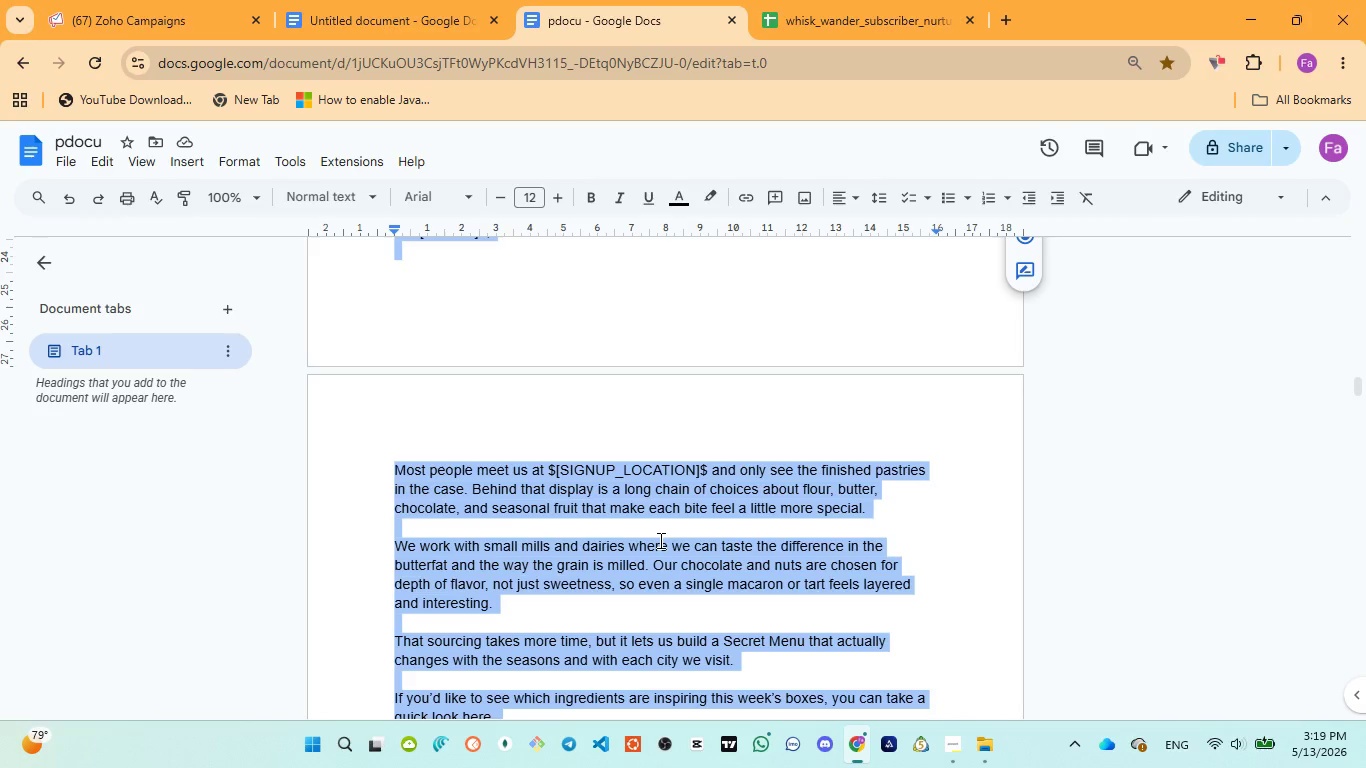 
left_click([175, 12])
 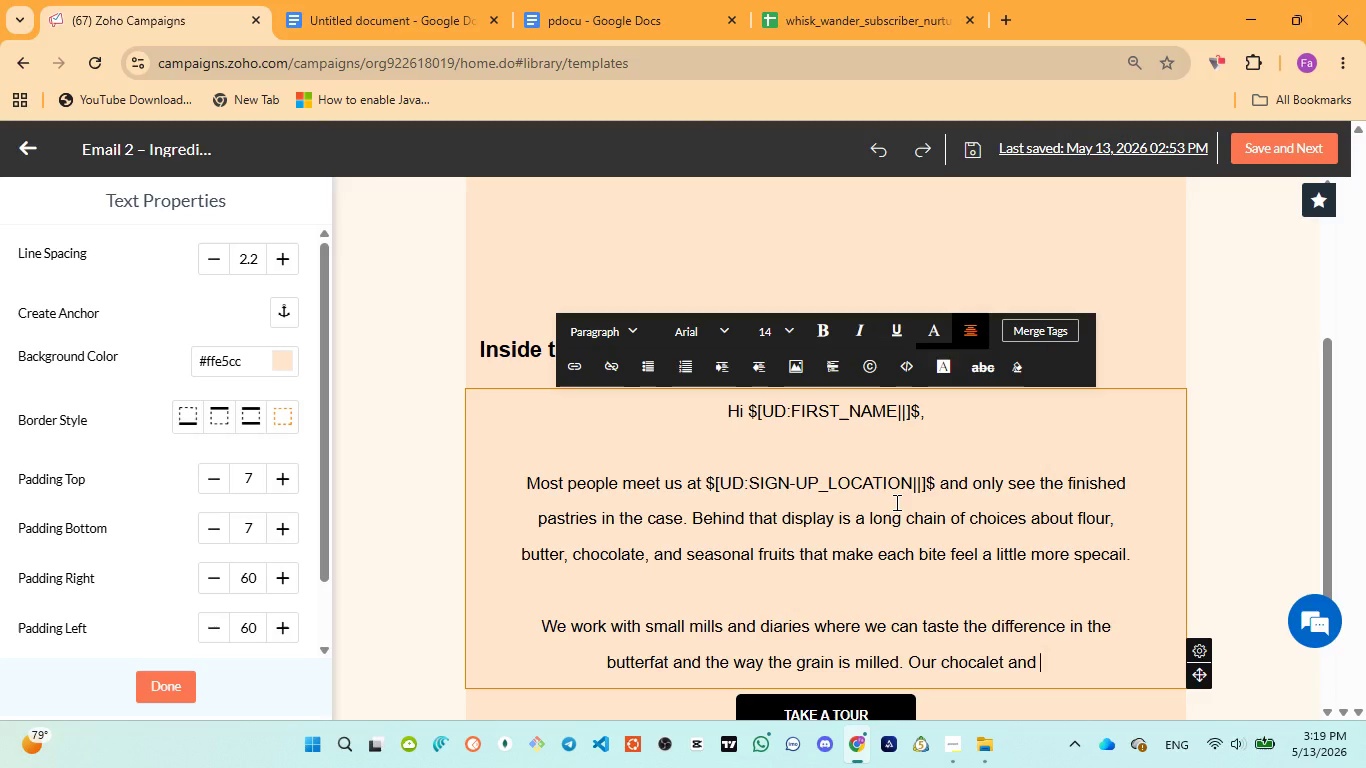 
type(nuts are choosen )
 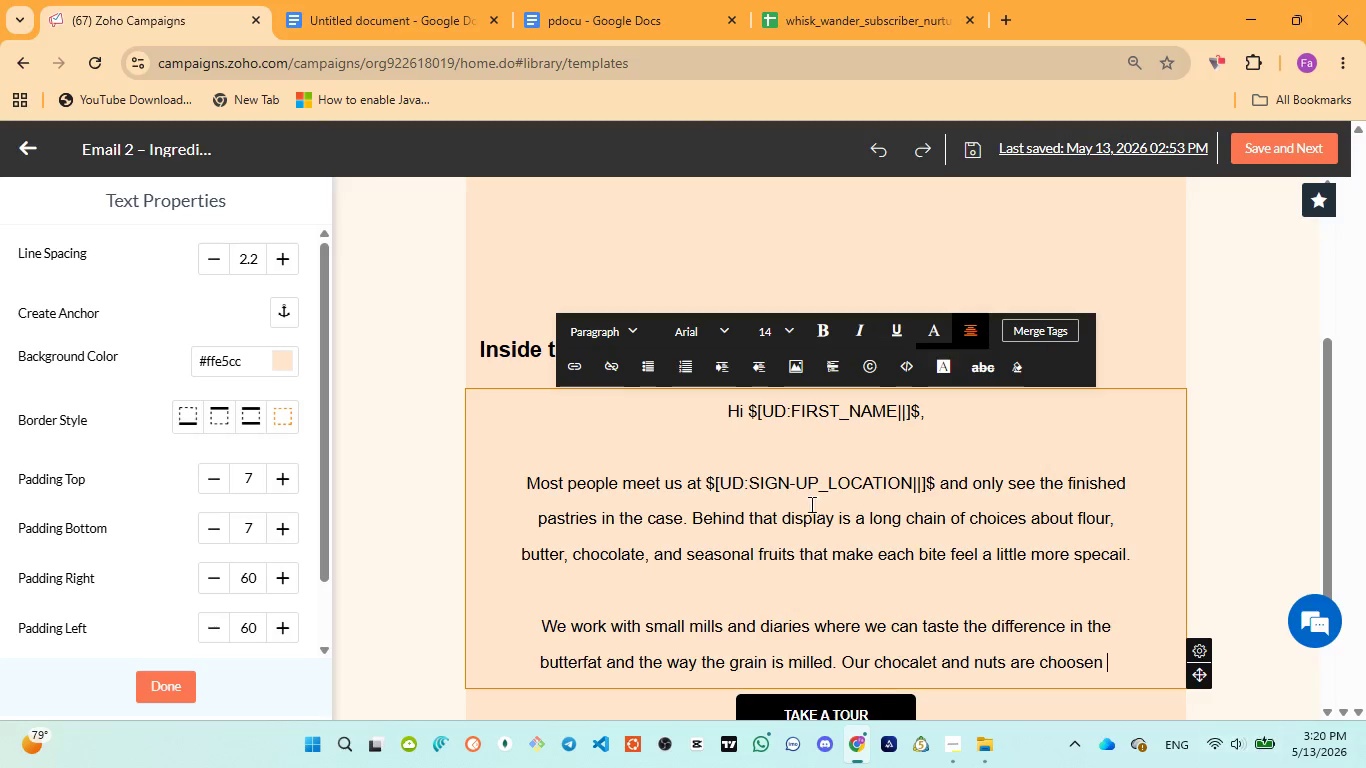 
left_click([602, 16])
 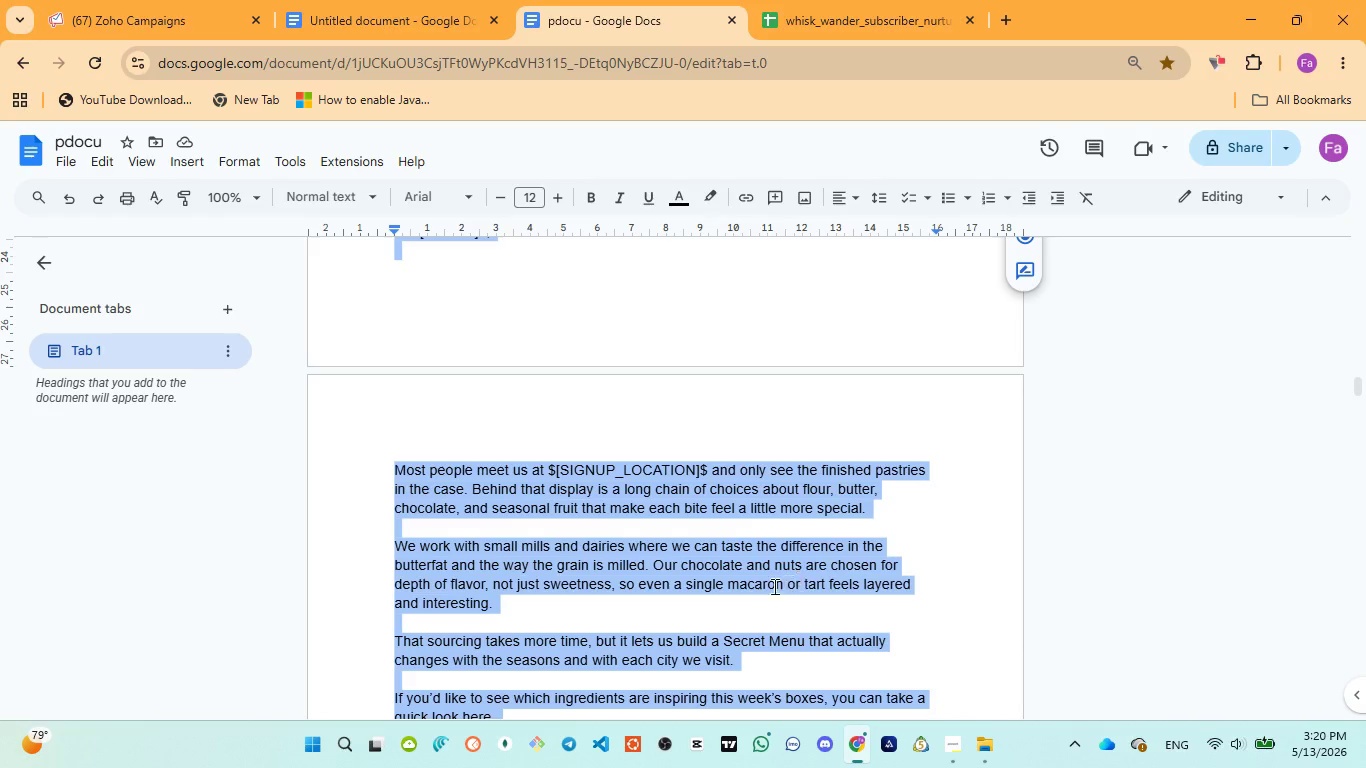 
wait(9.09)
 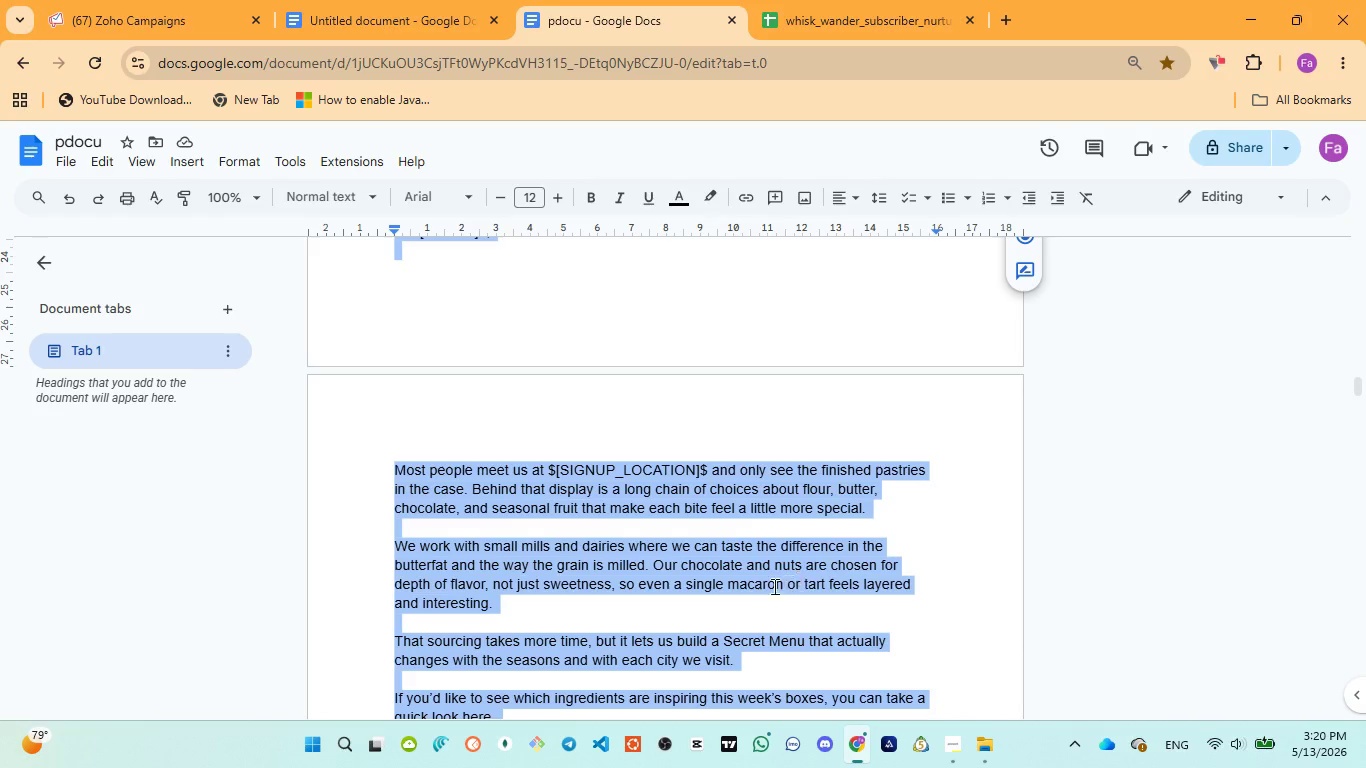 
left_click([180, 29])
 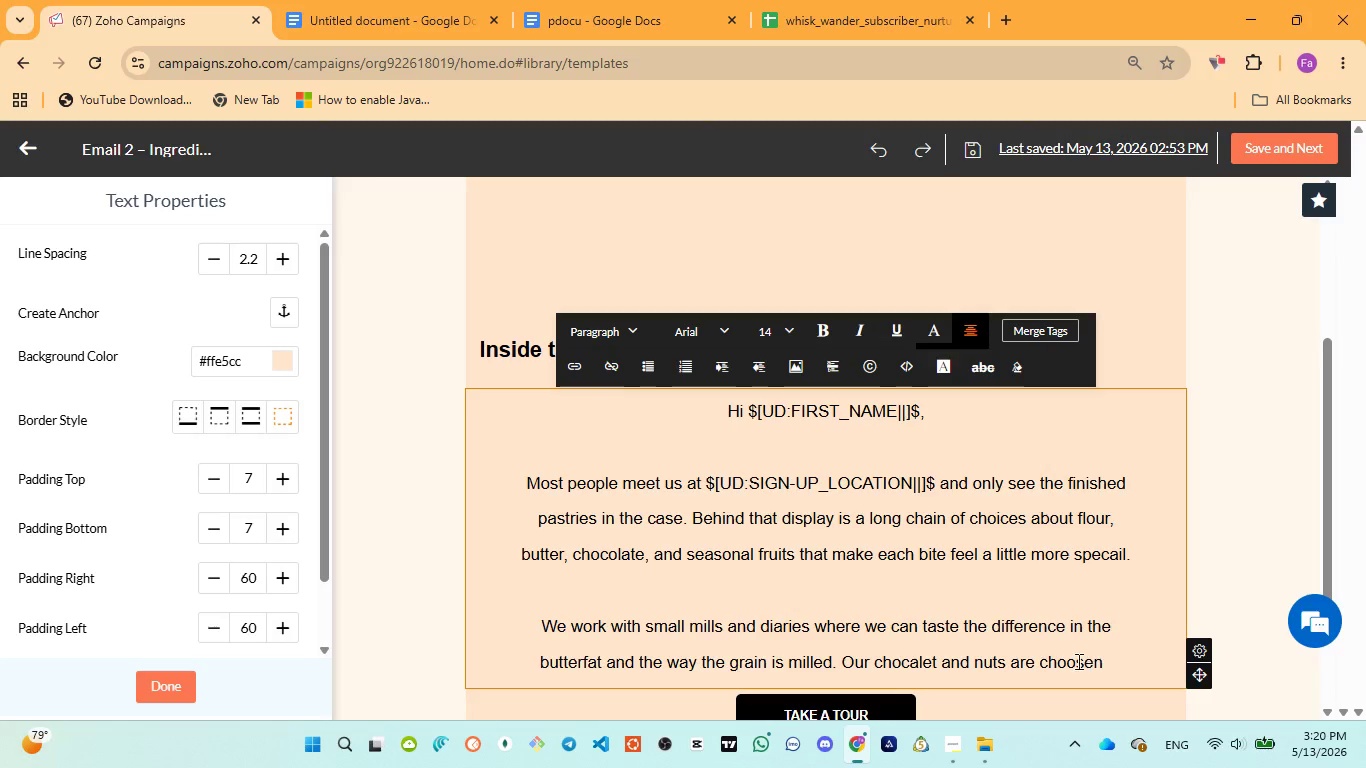 
left_click([1075, 660])
 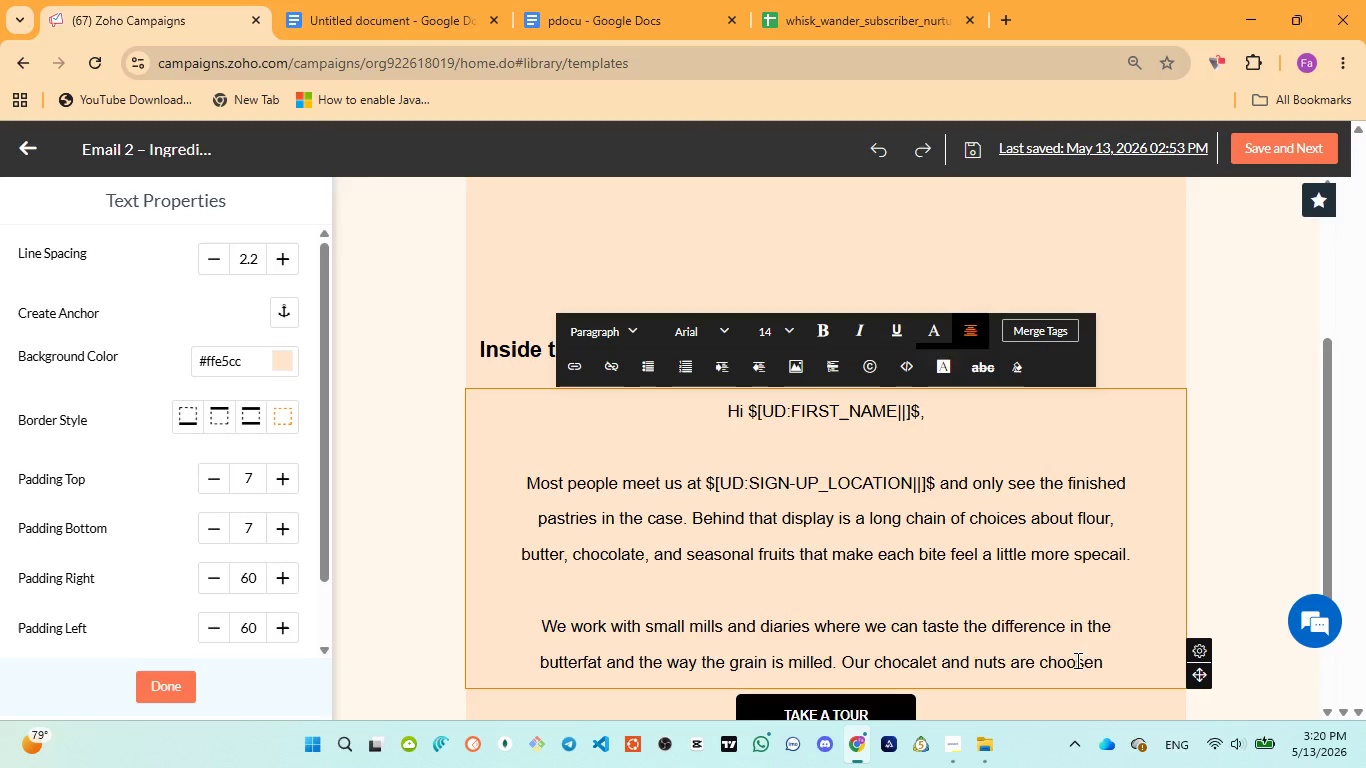 
key(Backspace)
 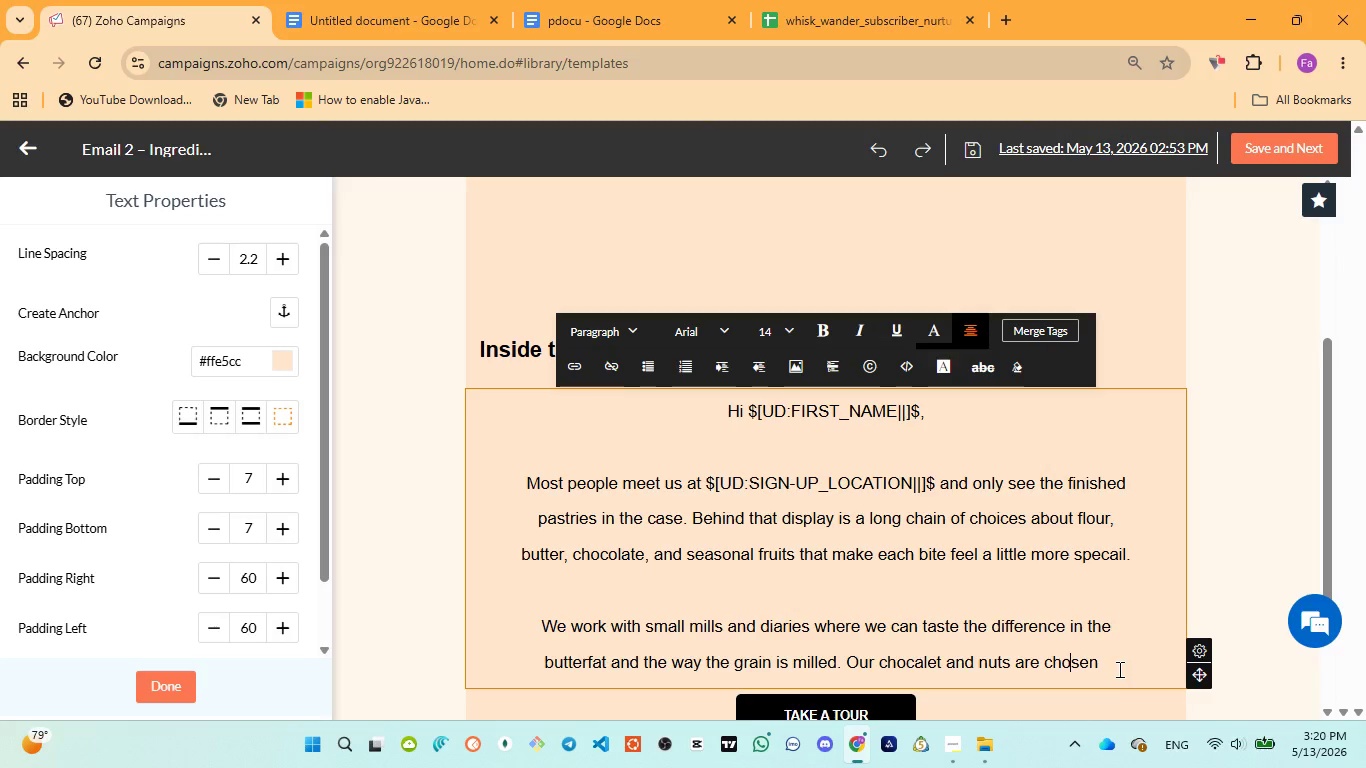 
left_click([1118, 669])
 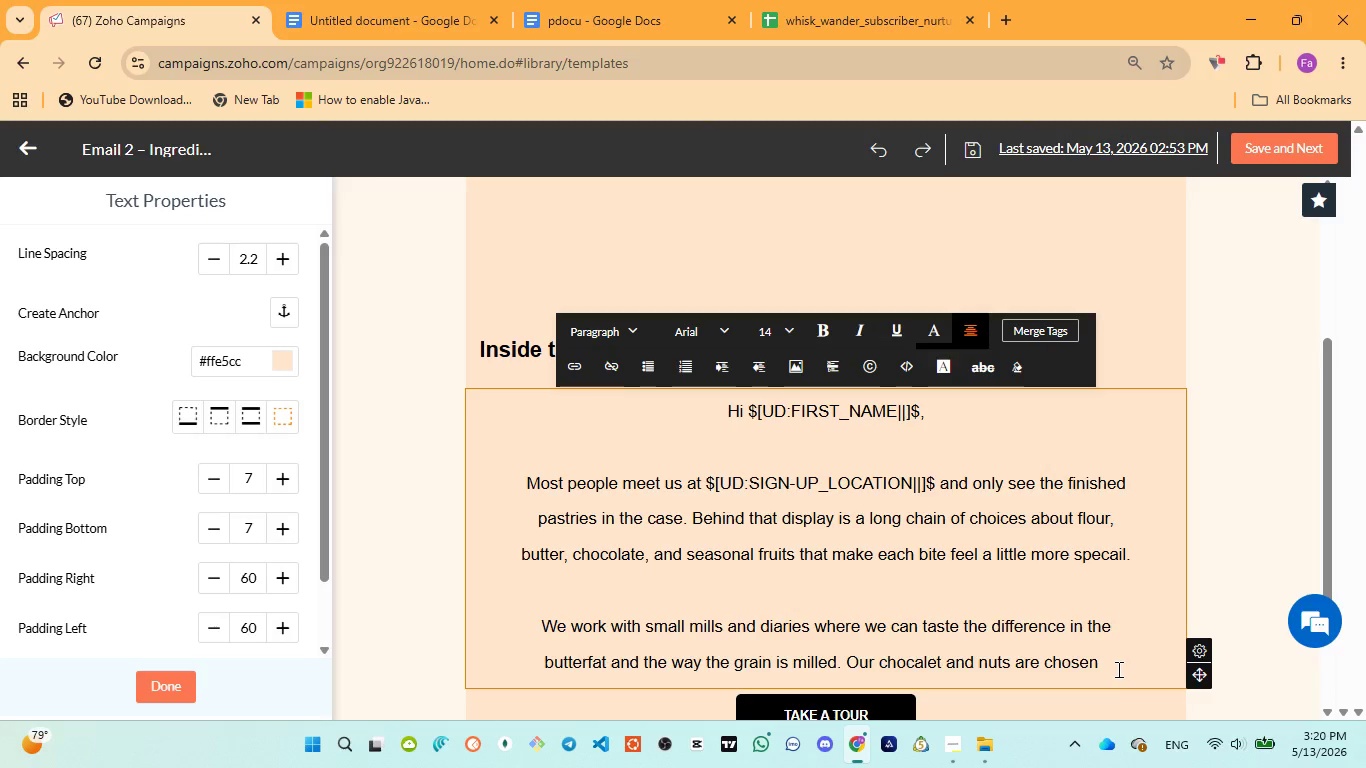 
type(for depth of flo)
key(Backspace)
type(avor)
 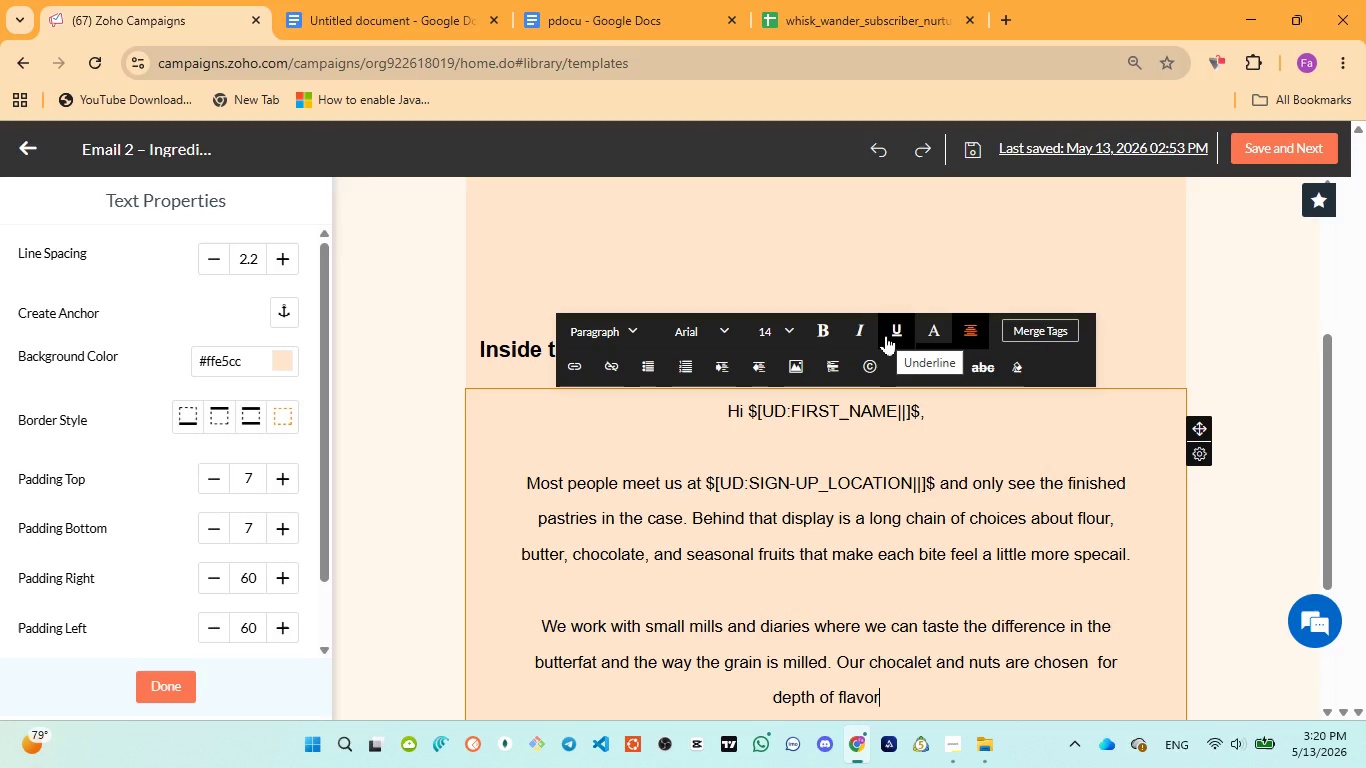 
wait(33.66)
 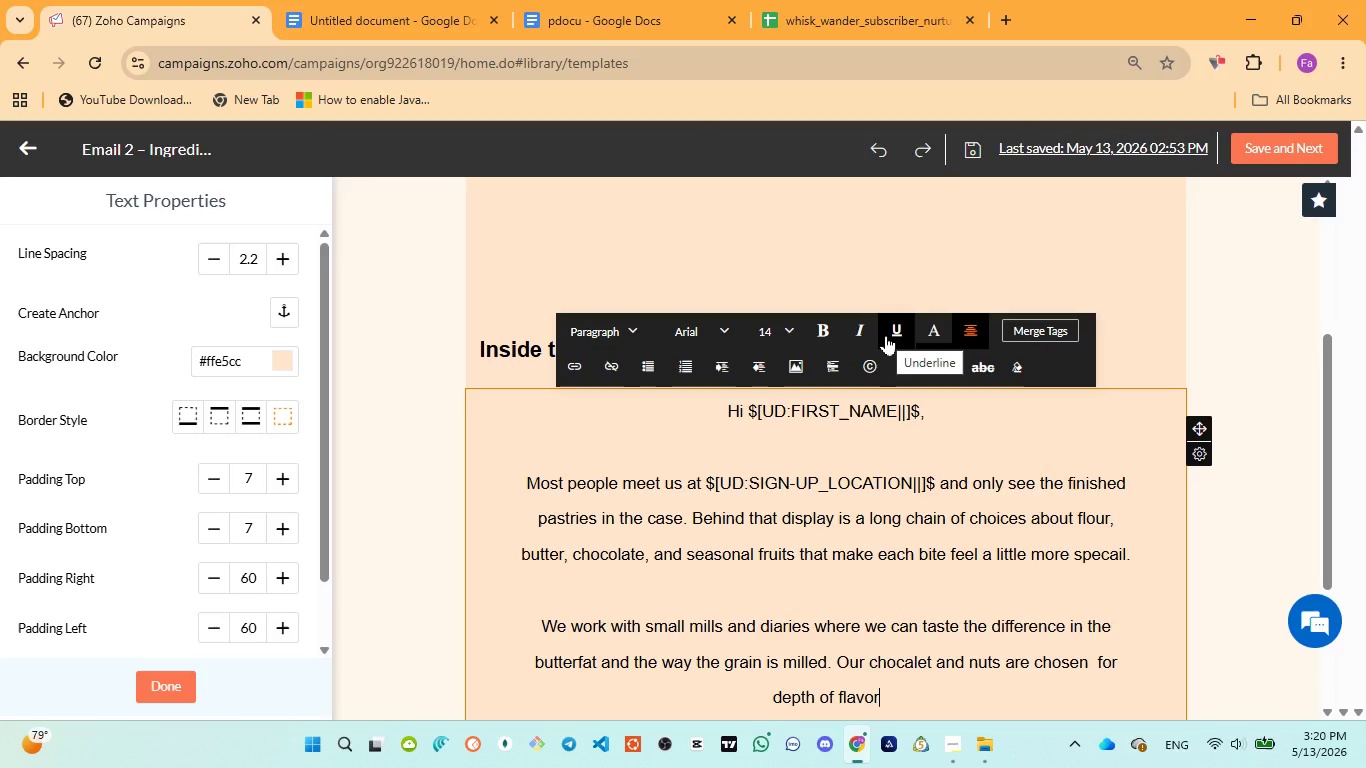 
left_click([591, 9])
 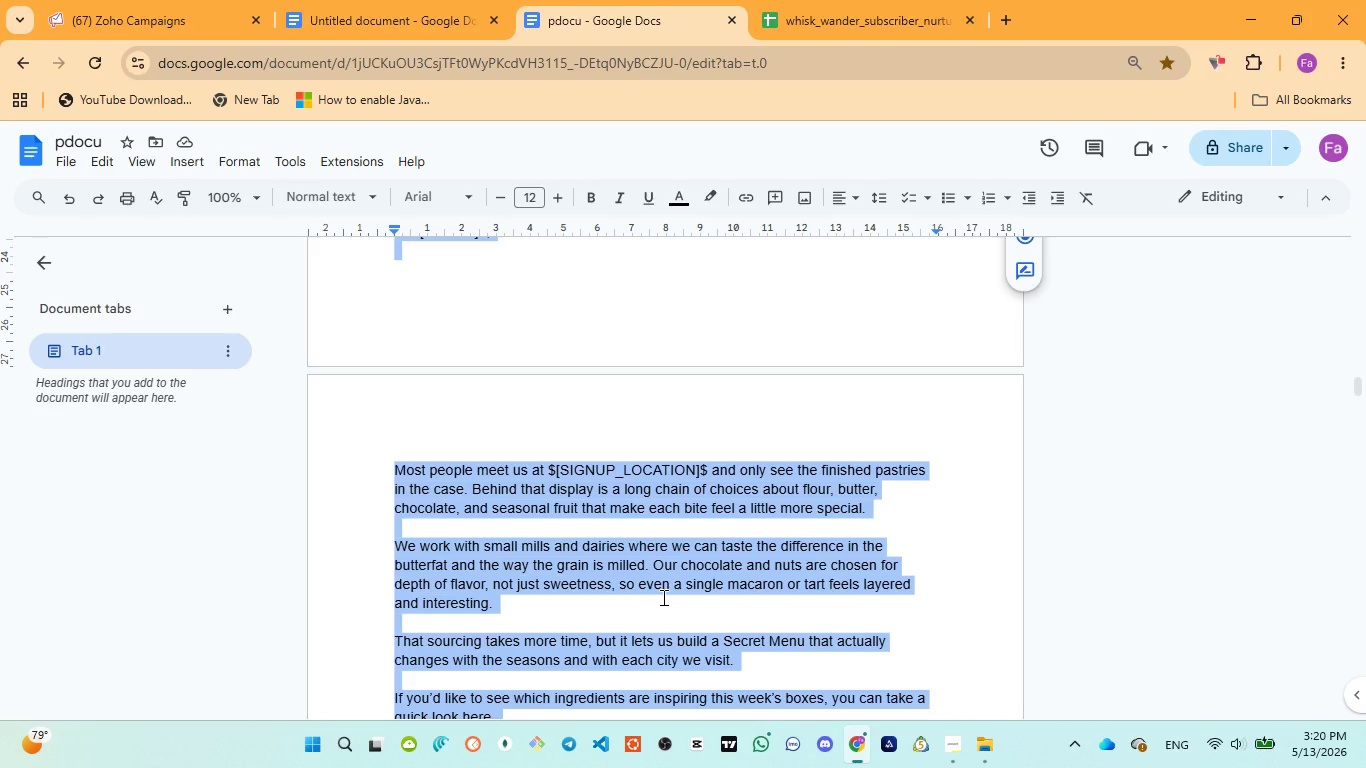 
scroll: coordinate [663, 598], scroll_direction: down, amount: 1.0
 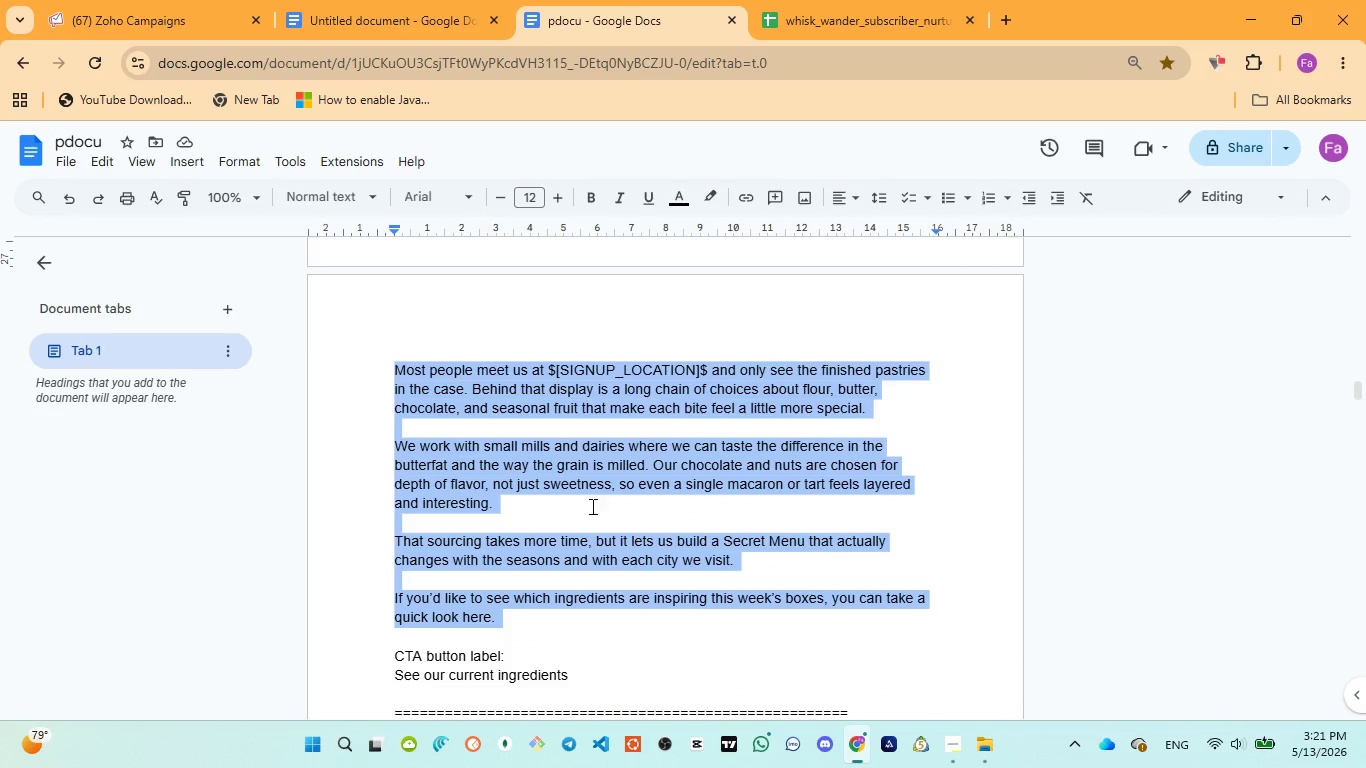 
wait(8.29)
 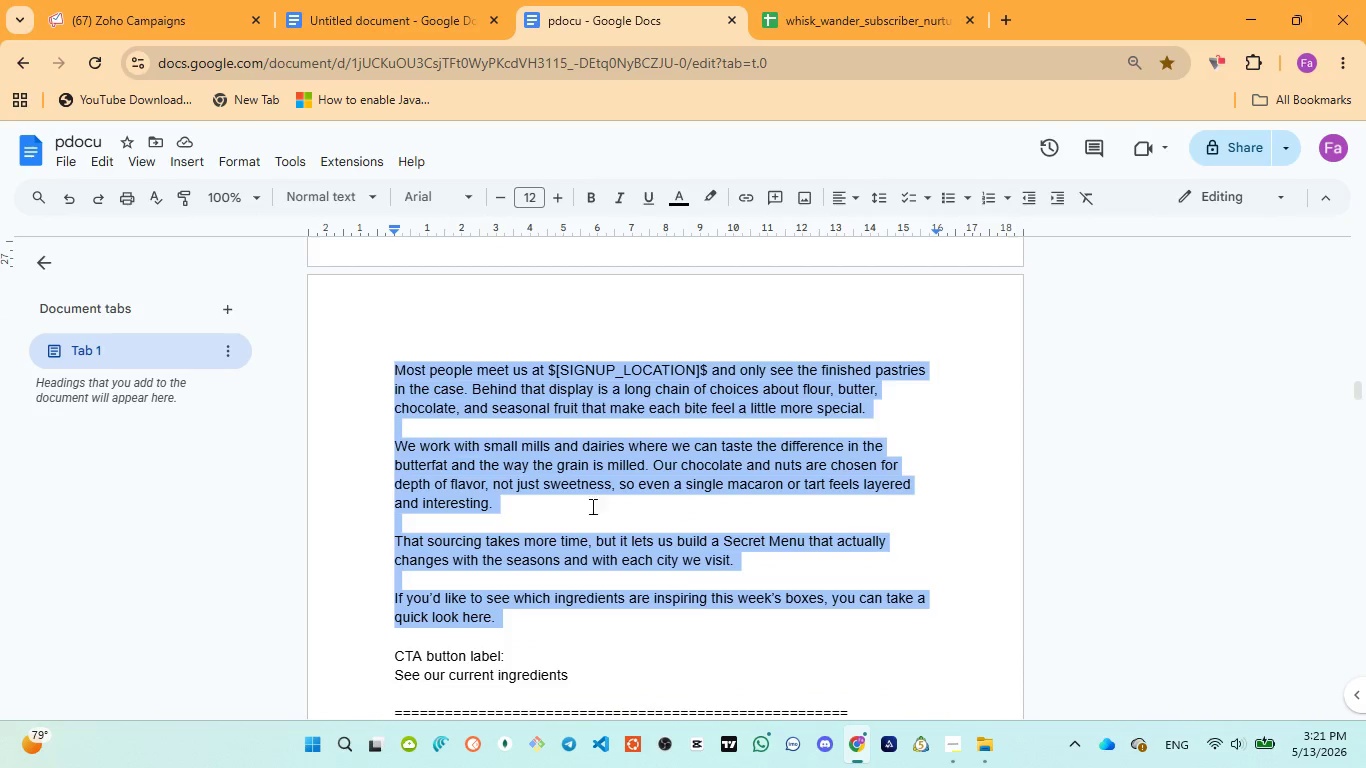 
left_click([106, 17])
 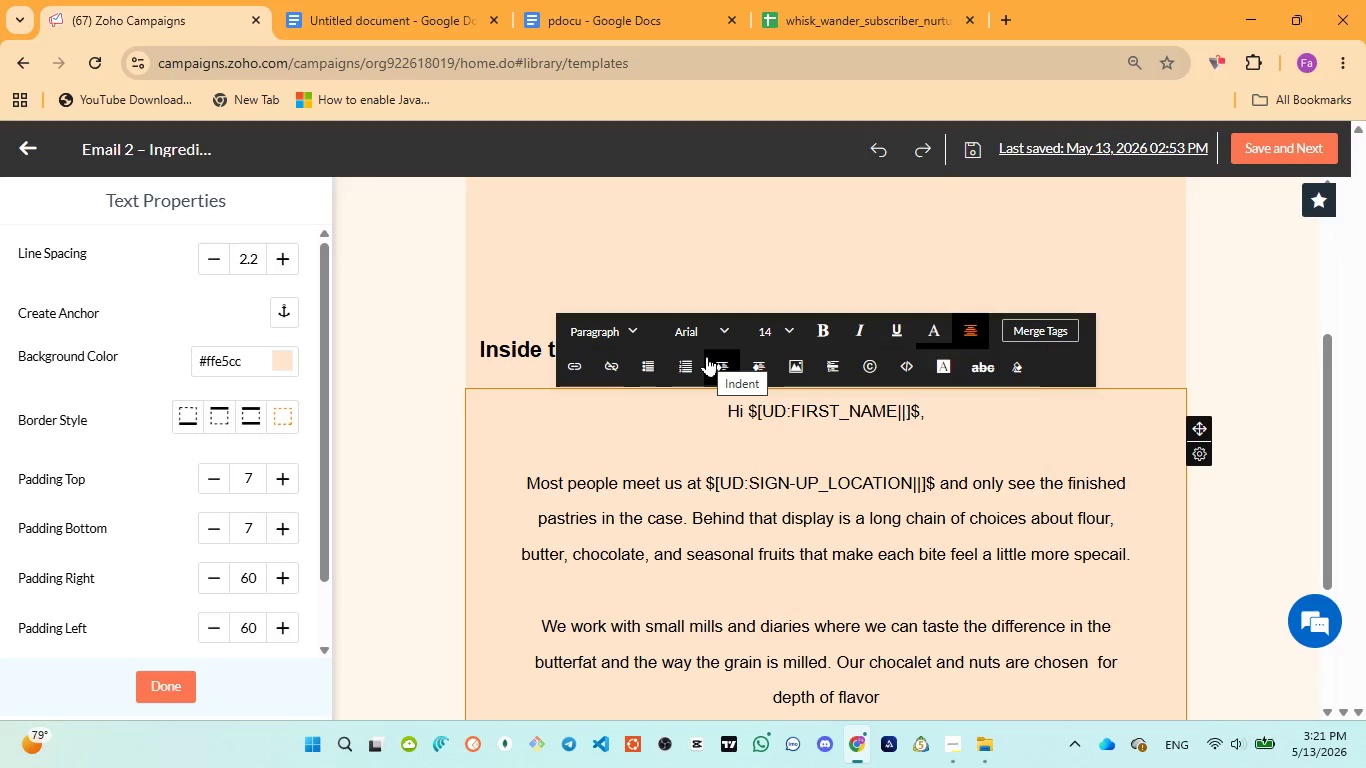 
type(, not just swee)
key(Backspace)
type(atnest )
 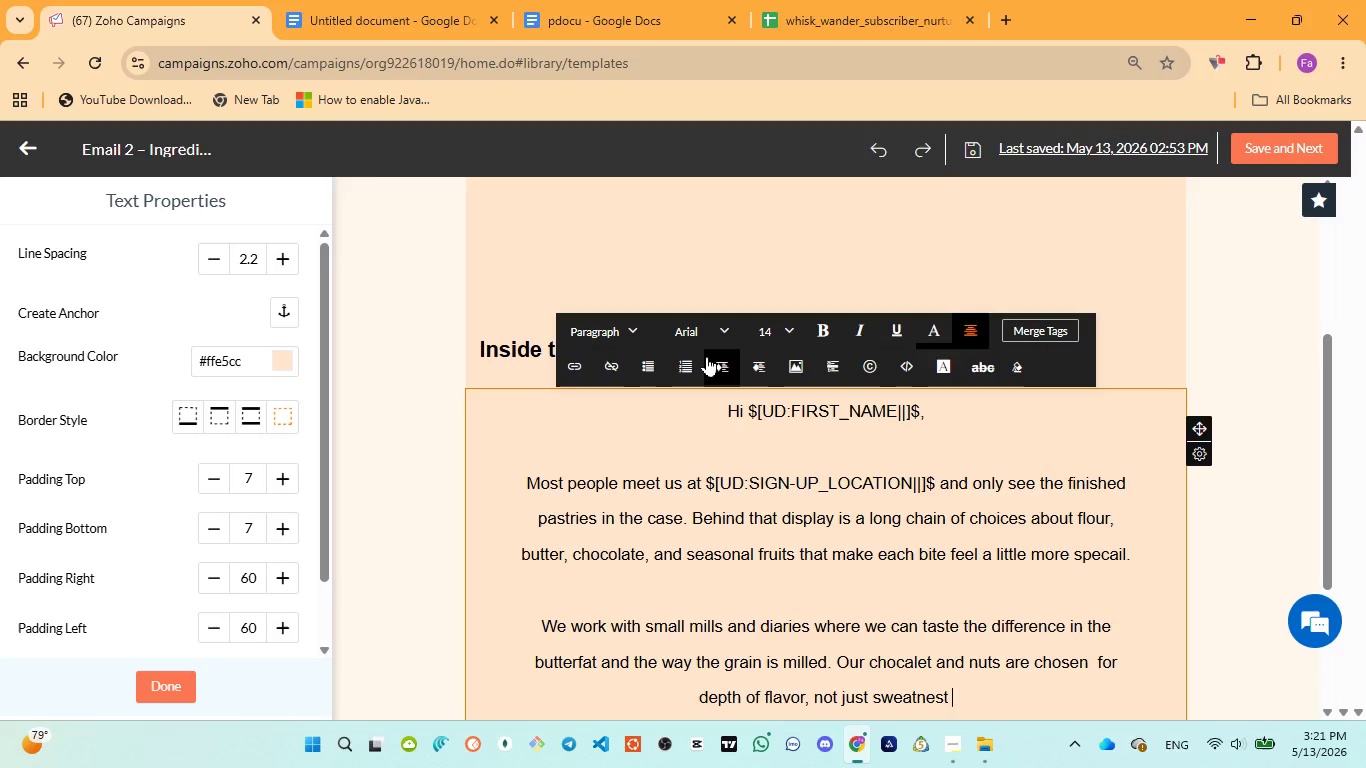 
wait(10.52)
 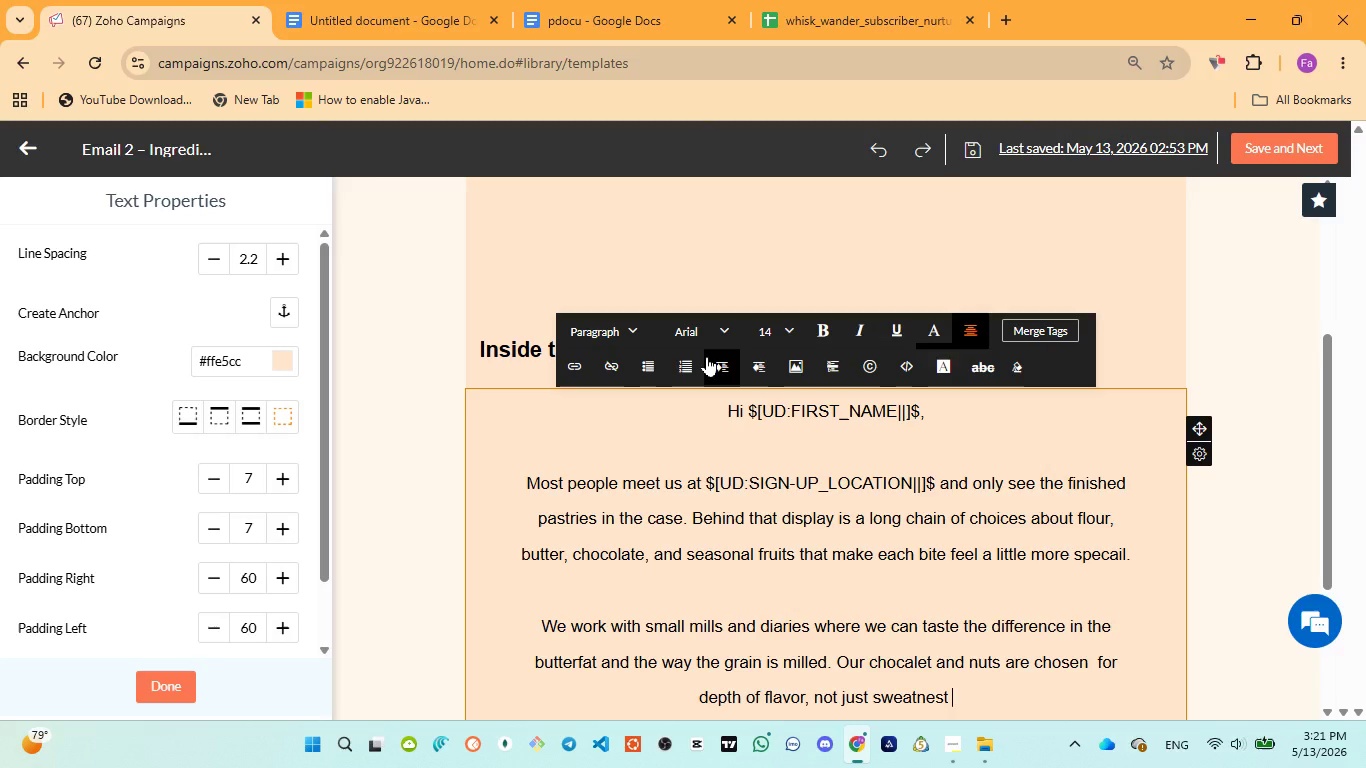 
left_click([584, 31])
 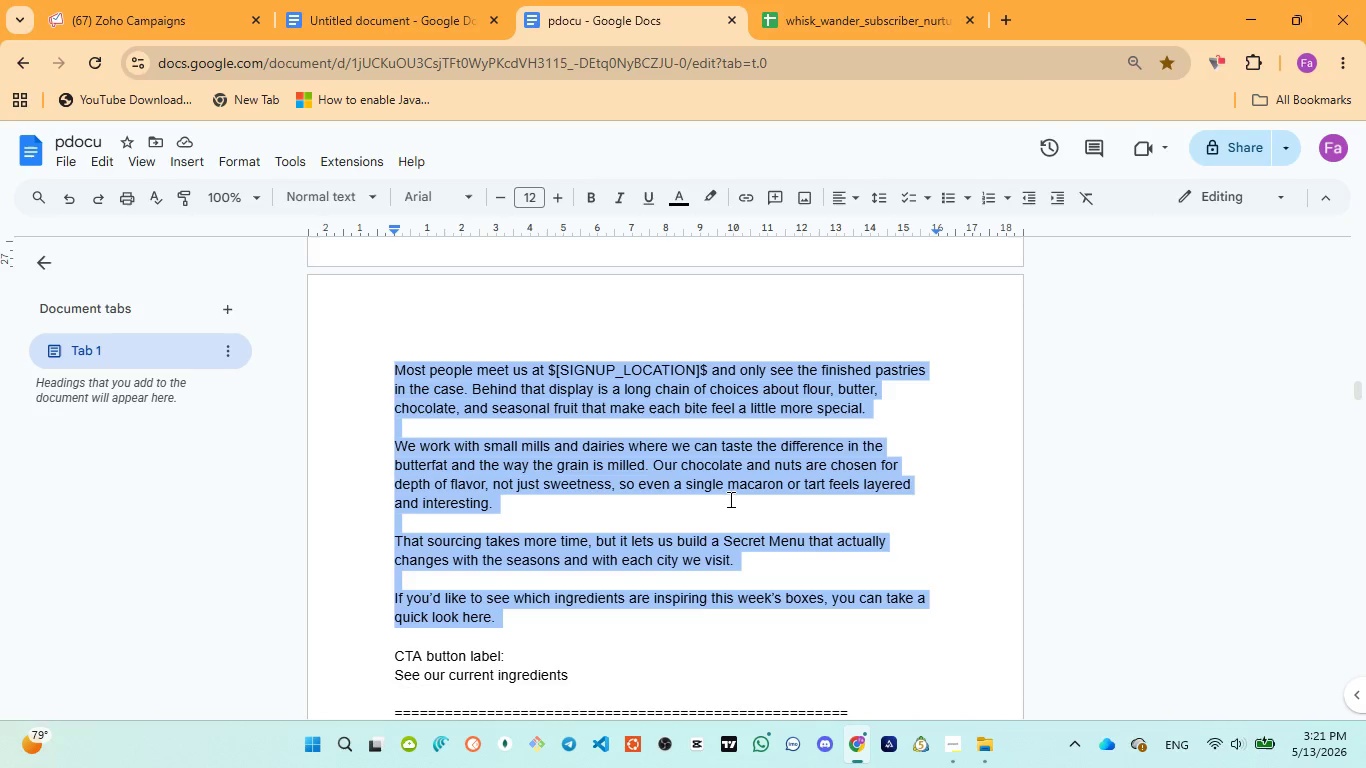 
left_click([103, 14])
 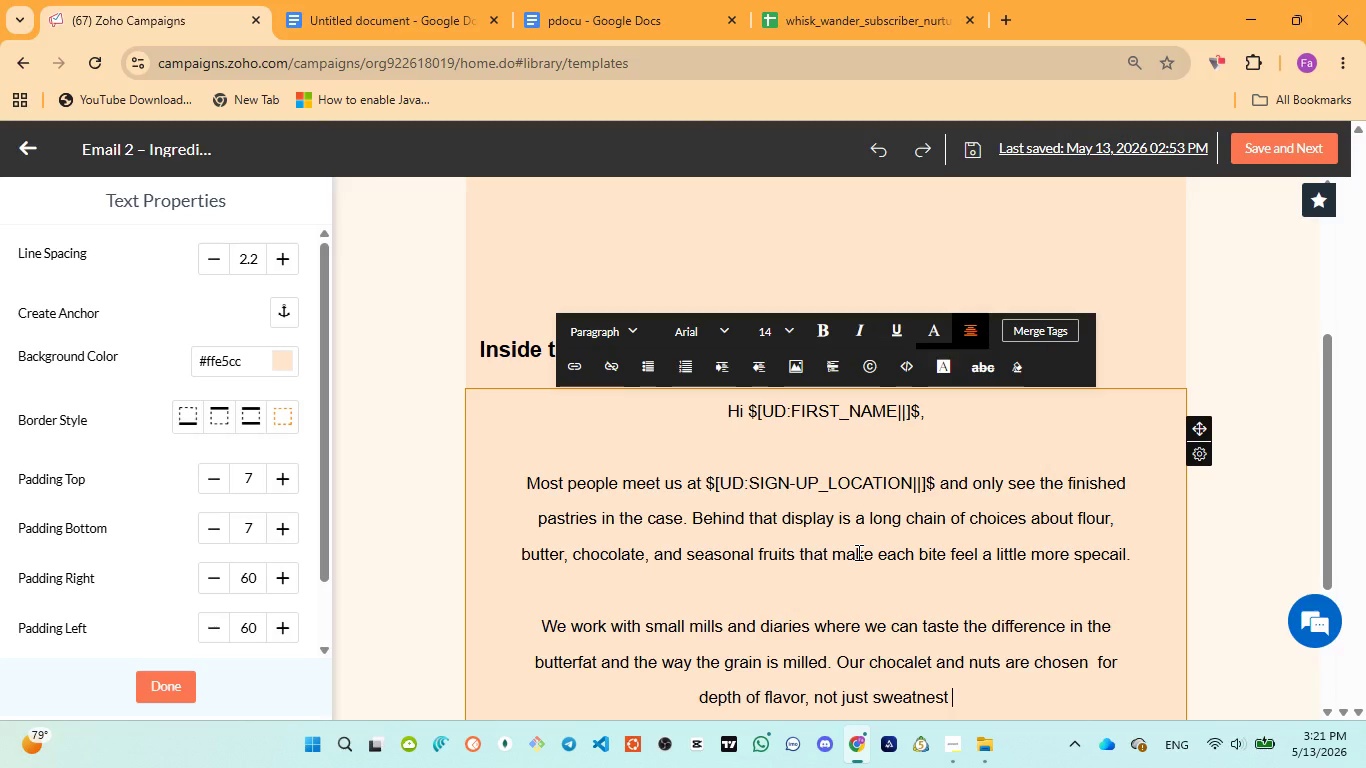 
key(Backspace)
 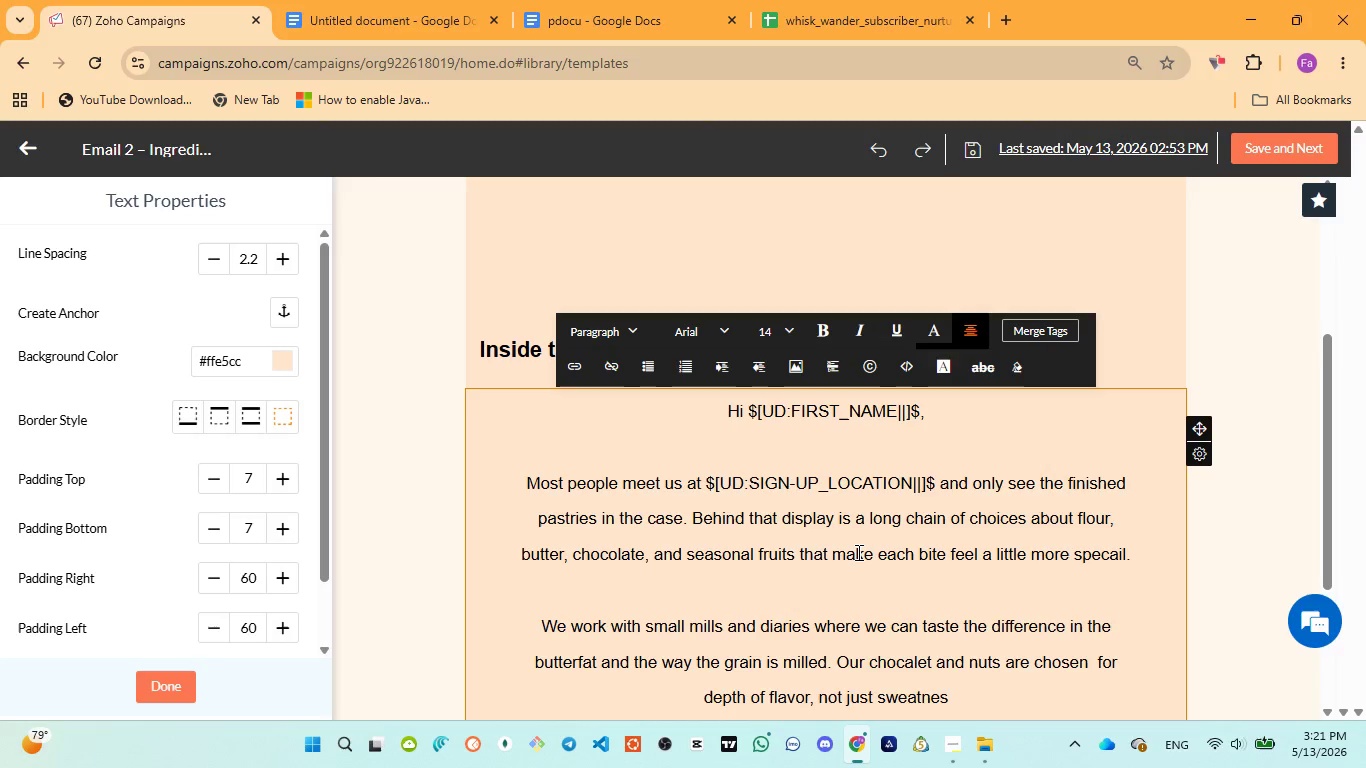 
key(Backspace)
 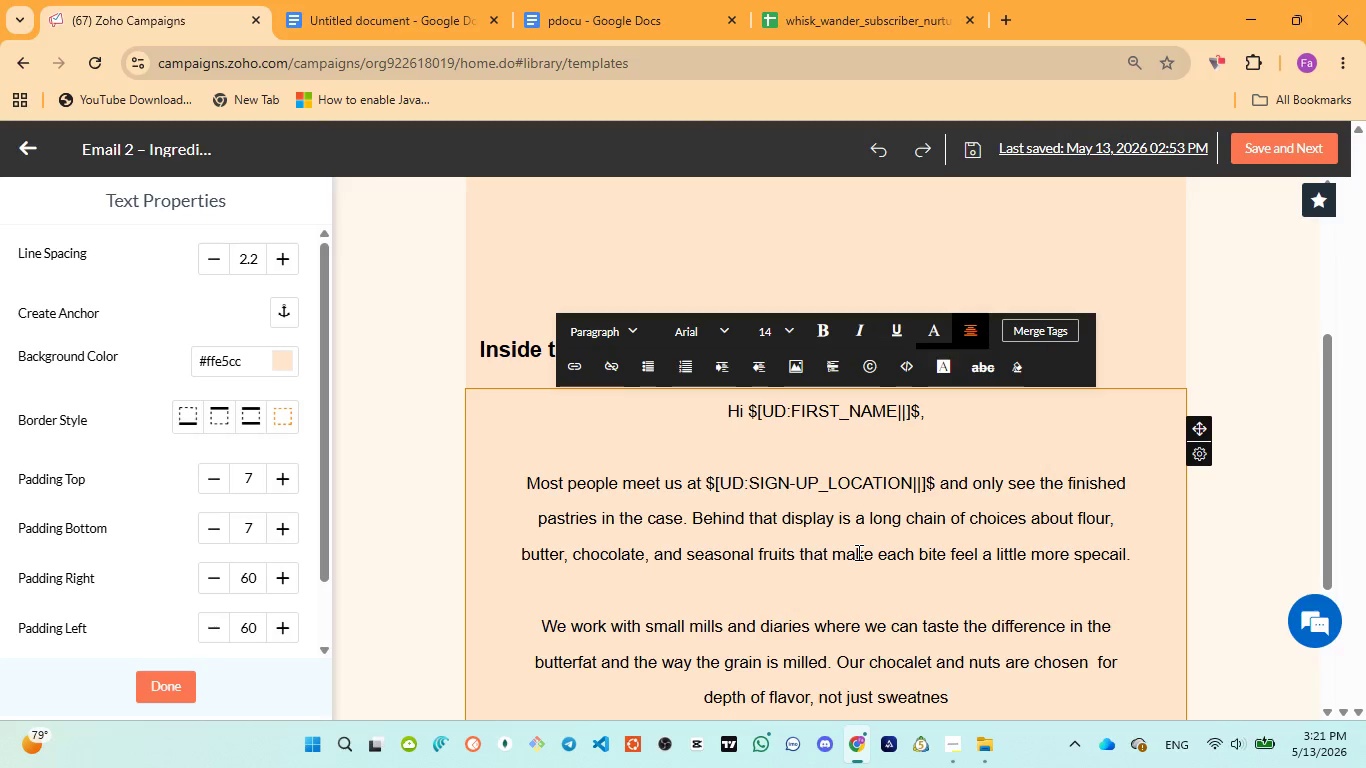 
key(S)
 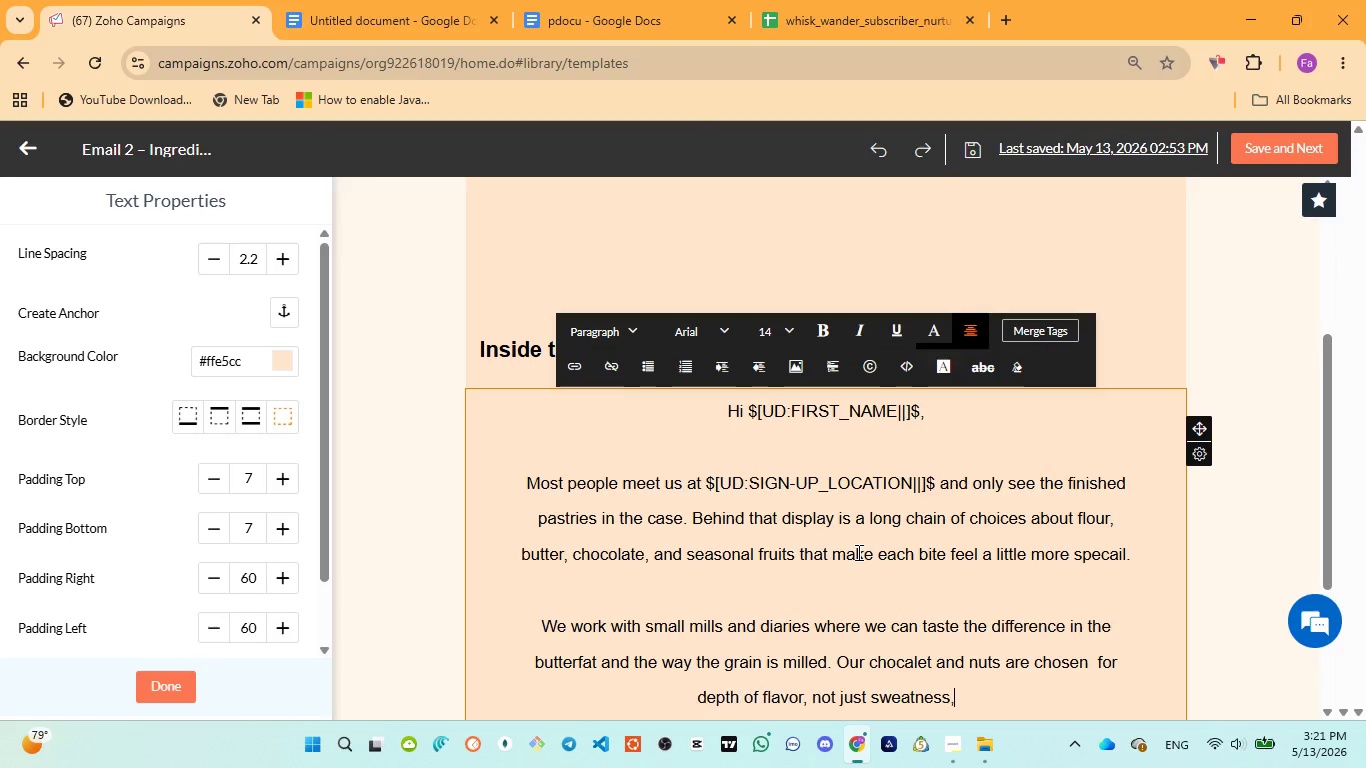 
key(Comma)
 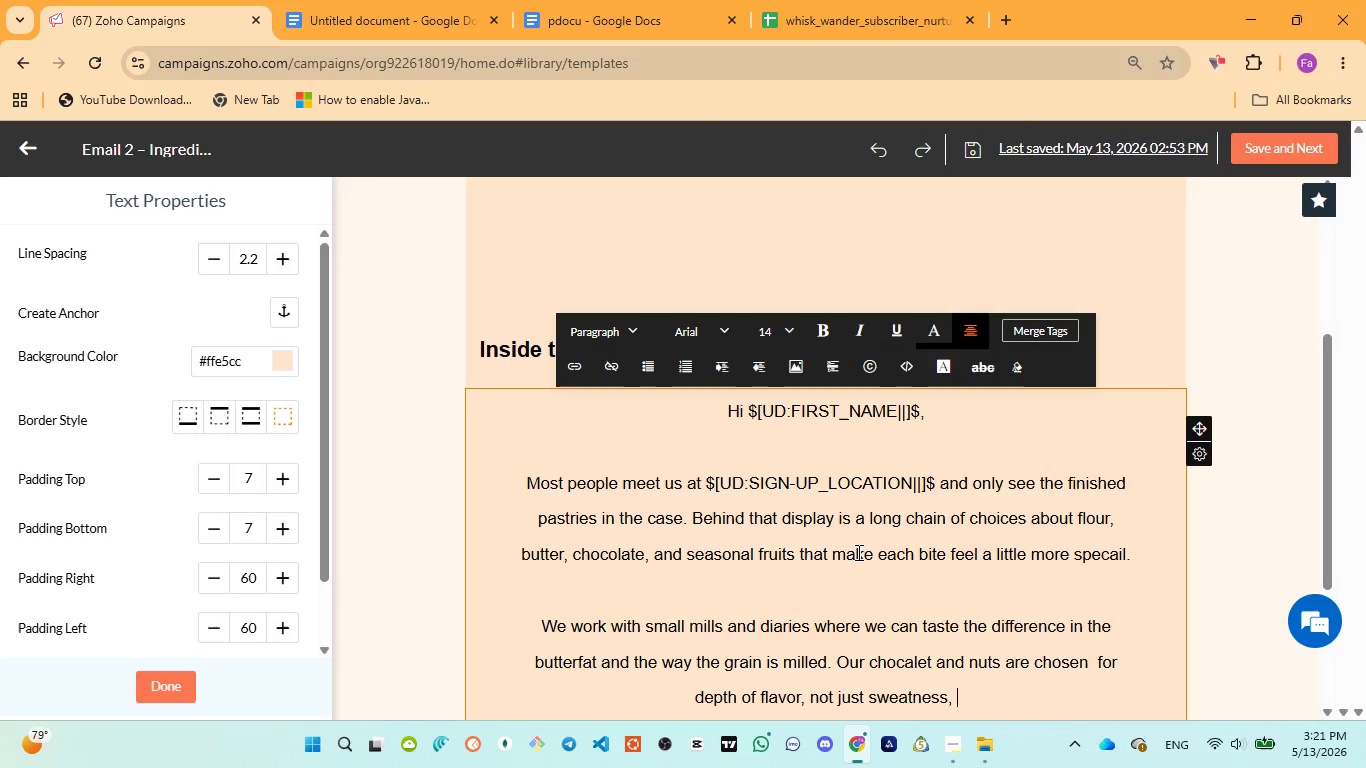 
key(Space)
 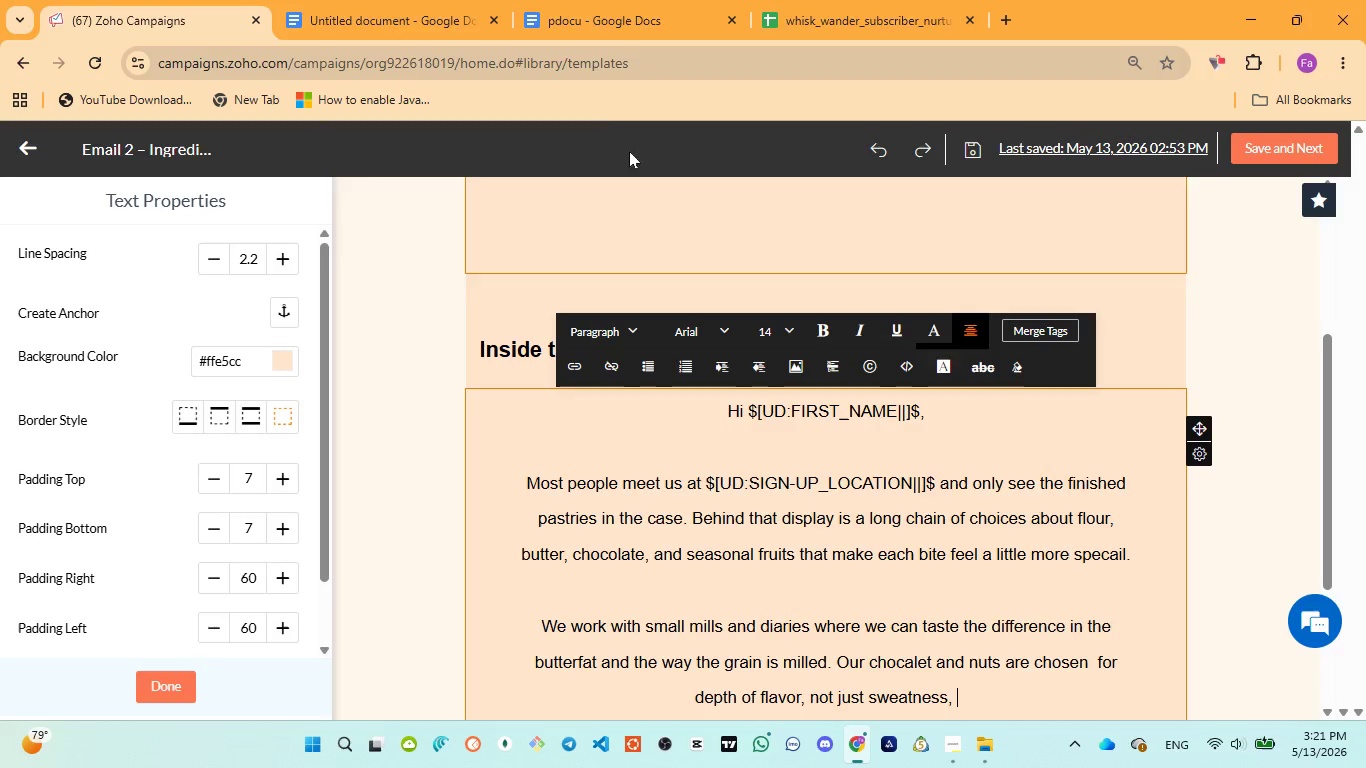 
left_click([578, 22])
 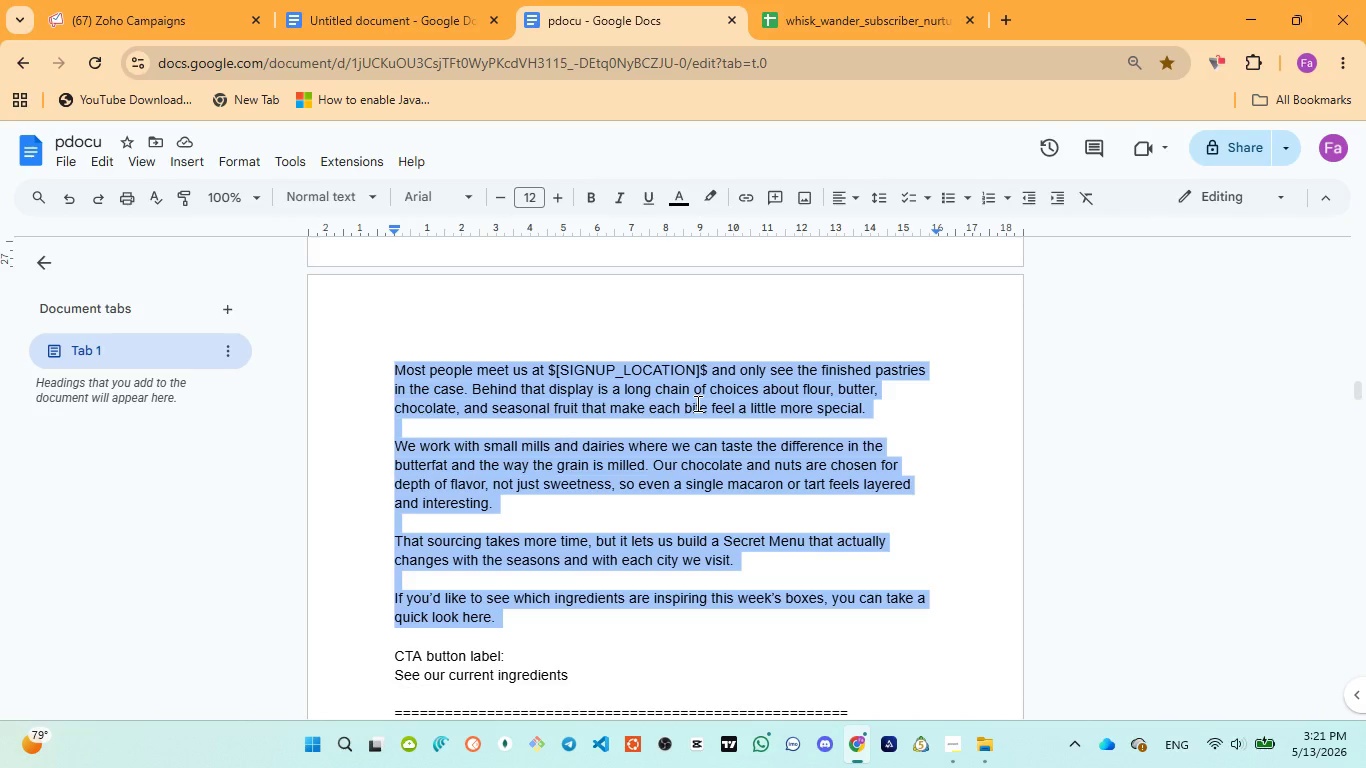 
left_click([127, 11])
 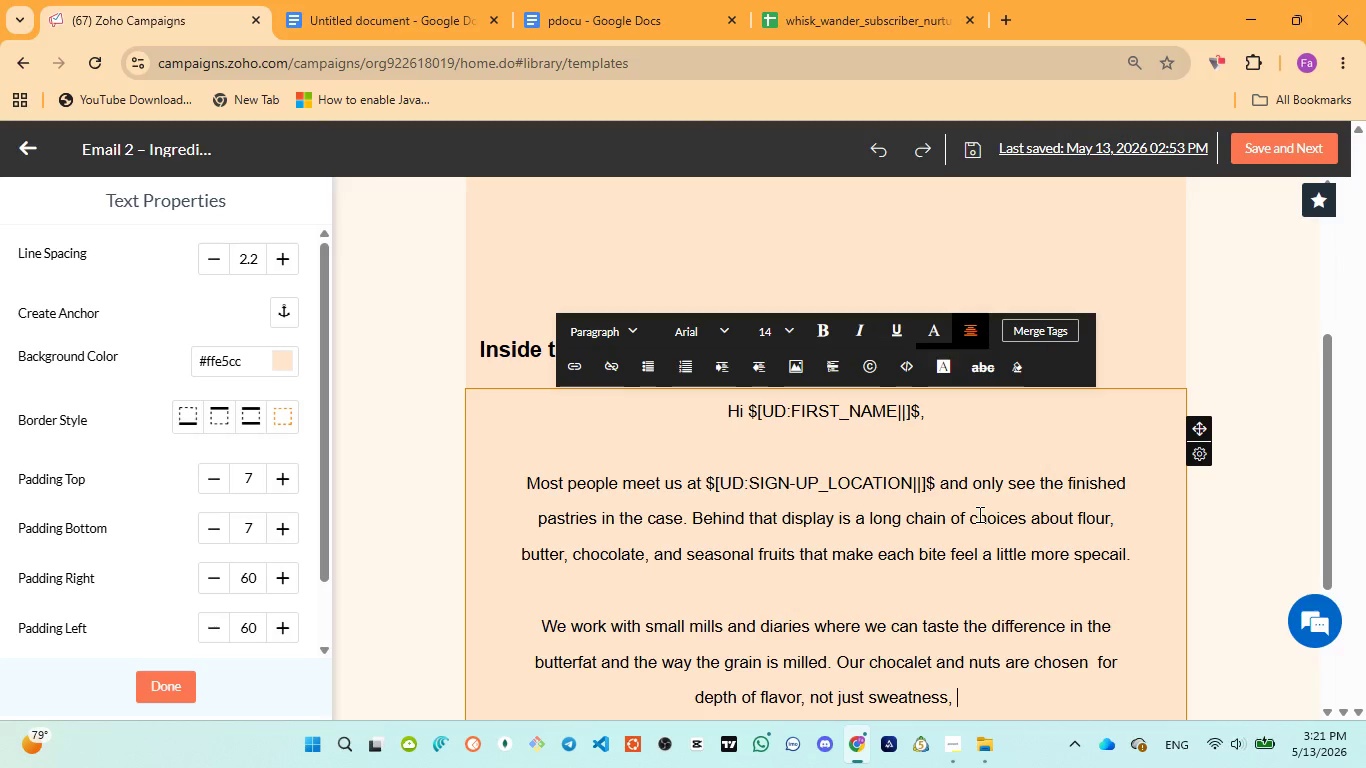 
type(so even a single )
 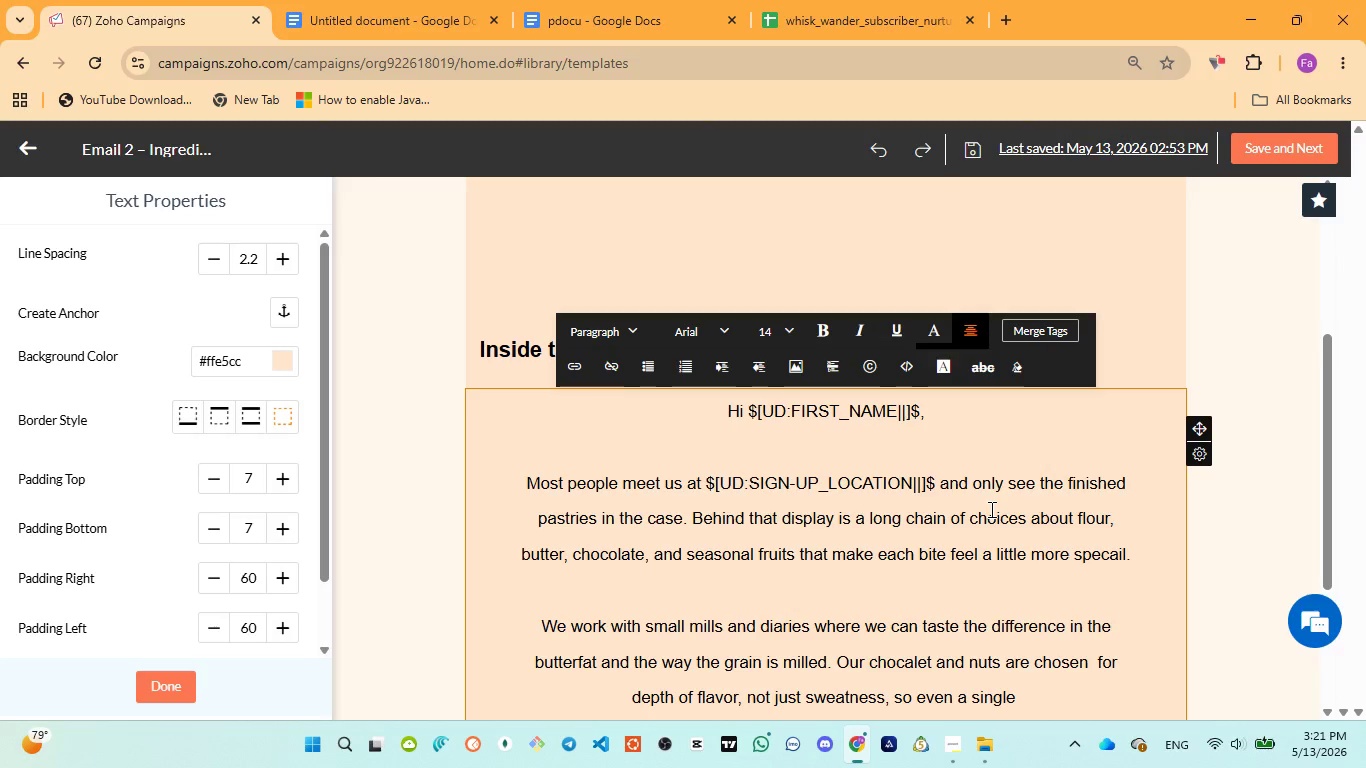 
wait(9.06)
 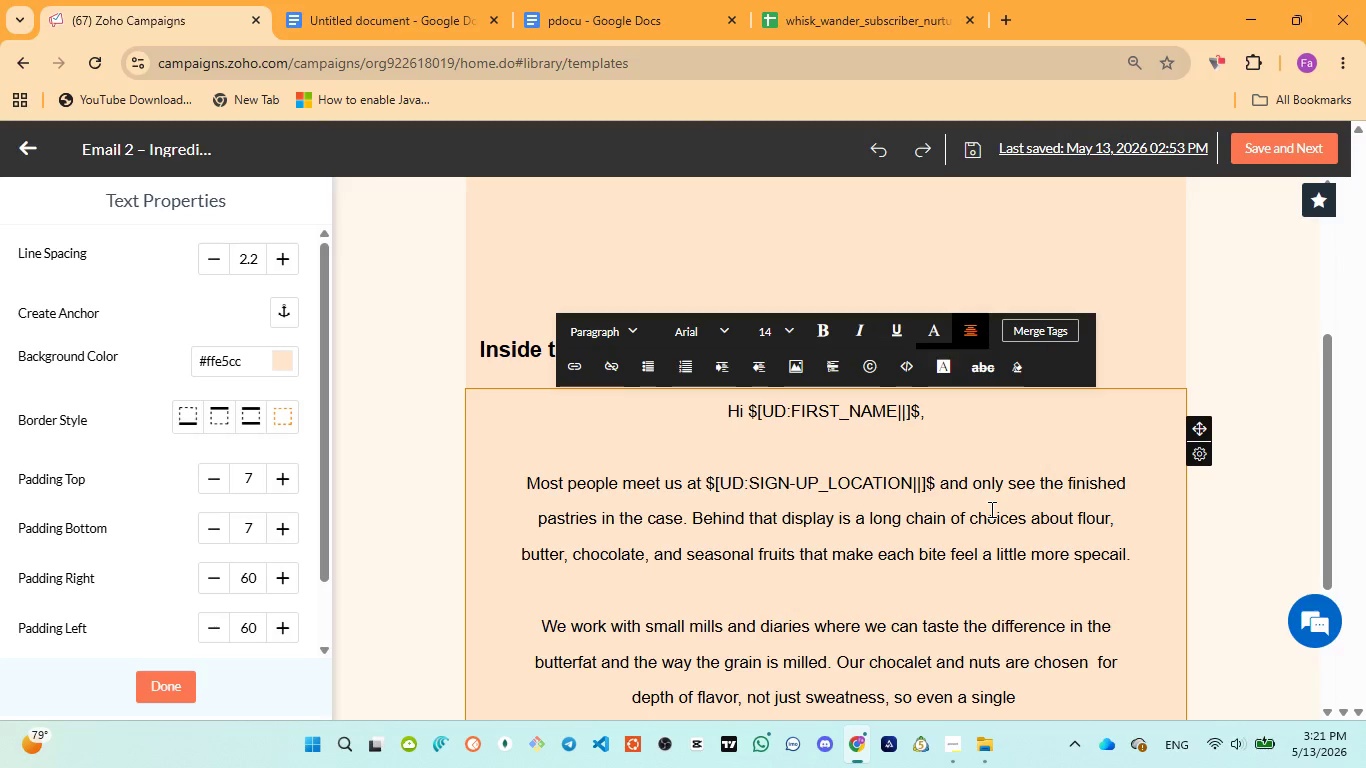 
left_click([606, 33])
 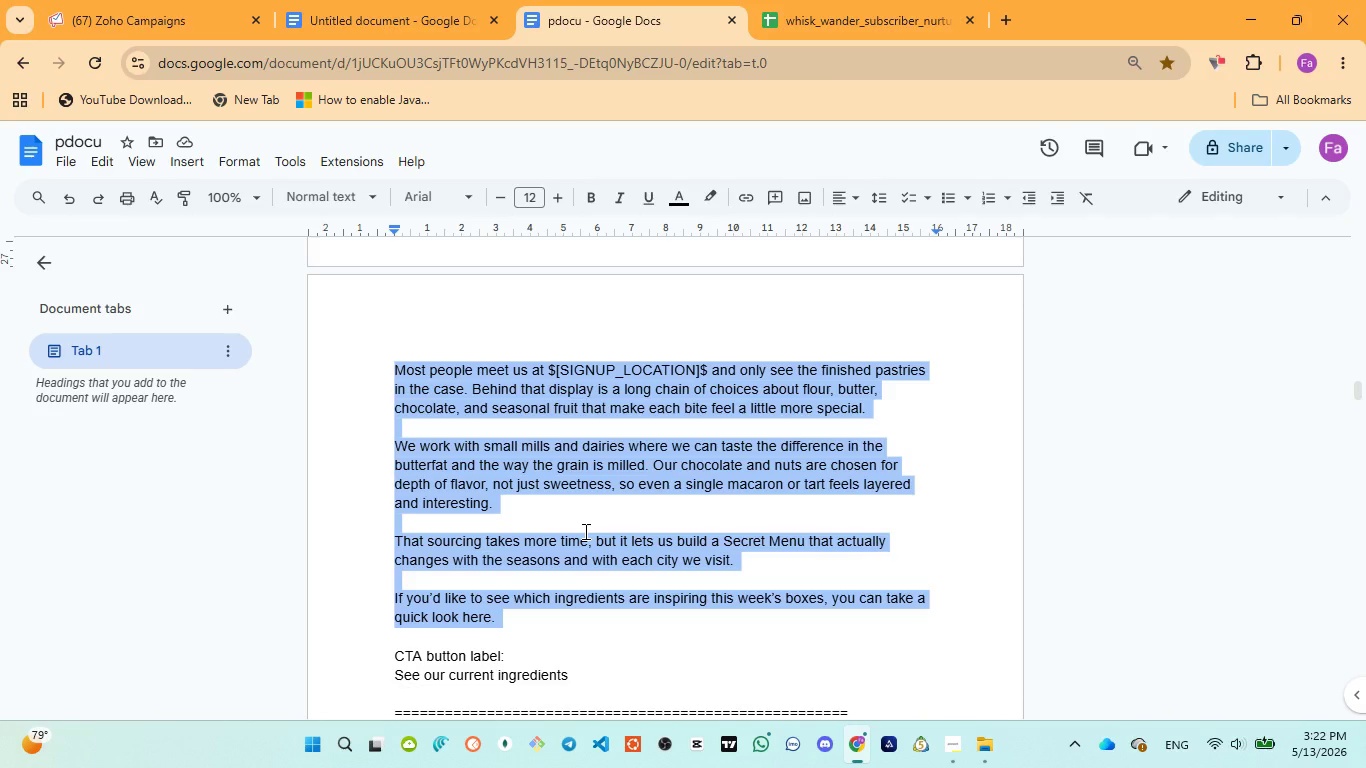 
wait(19.03)
 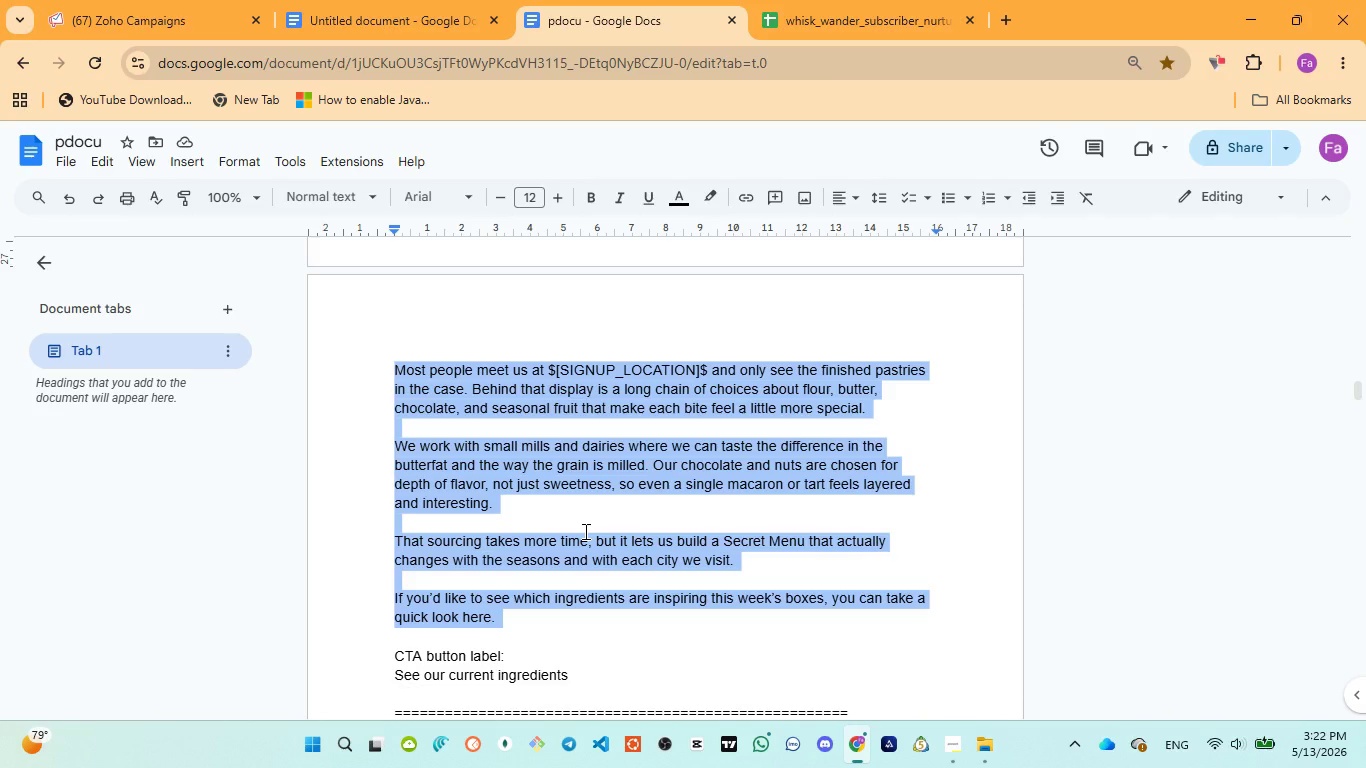 
left_click([158, 10])
 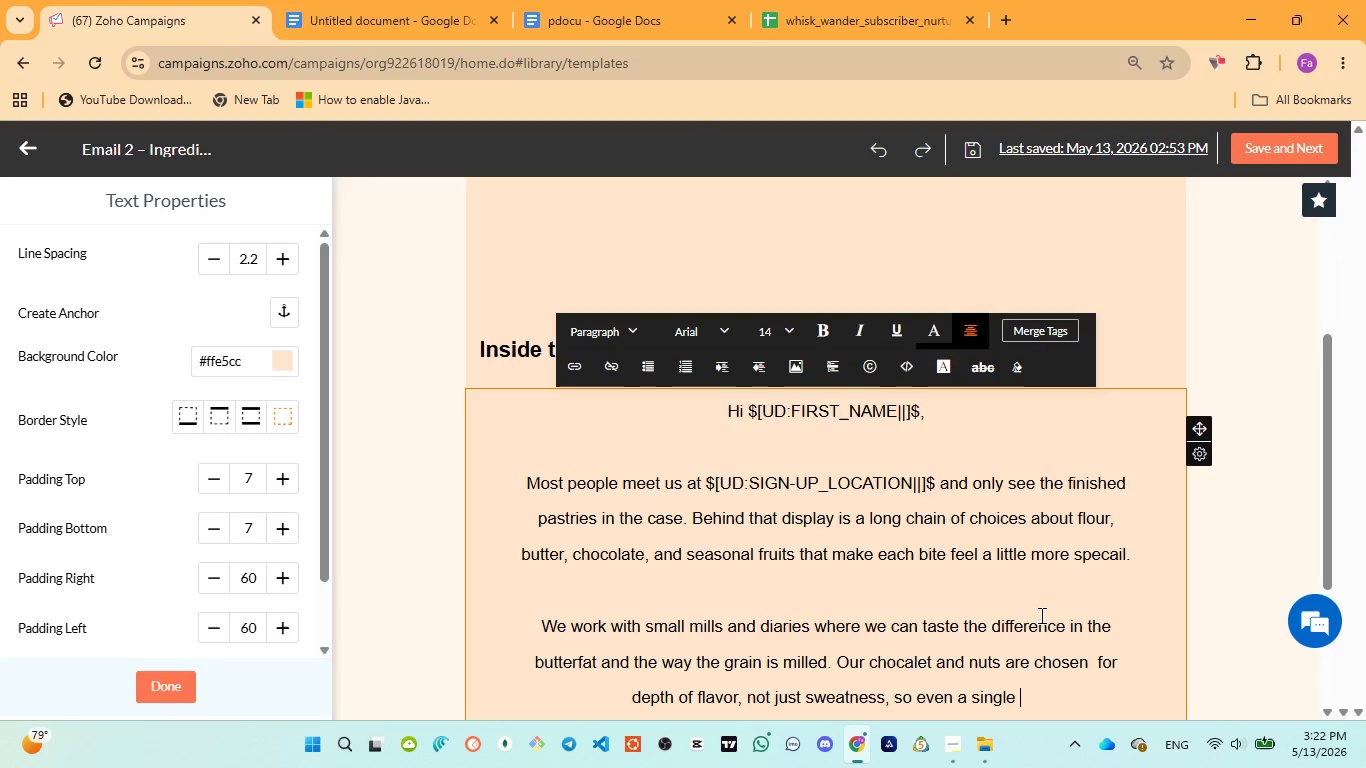 
left_click([574, 14])
 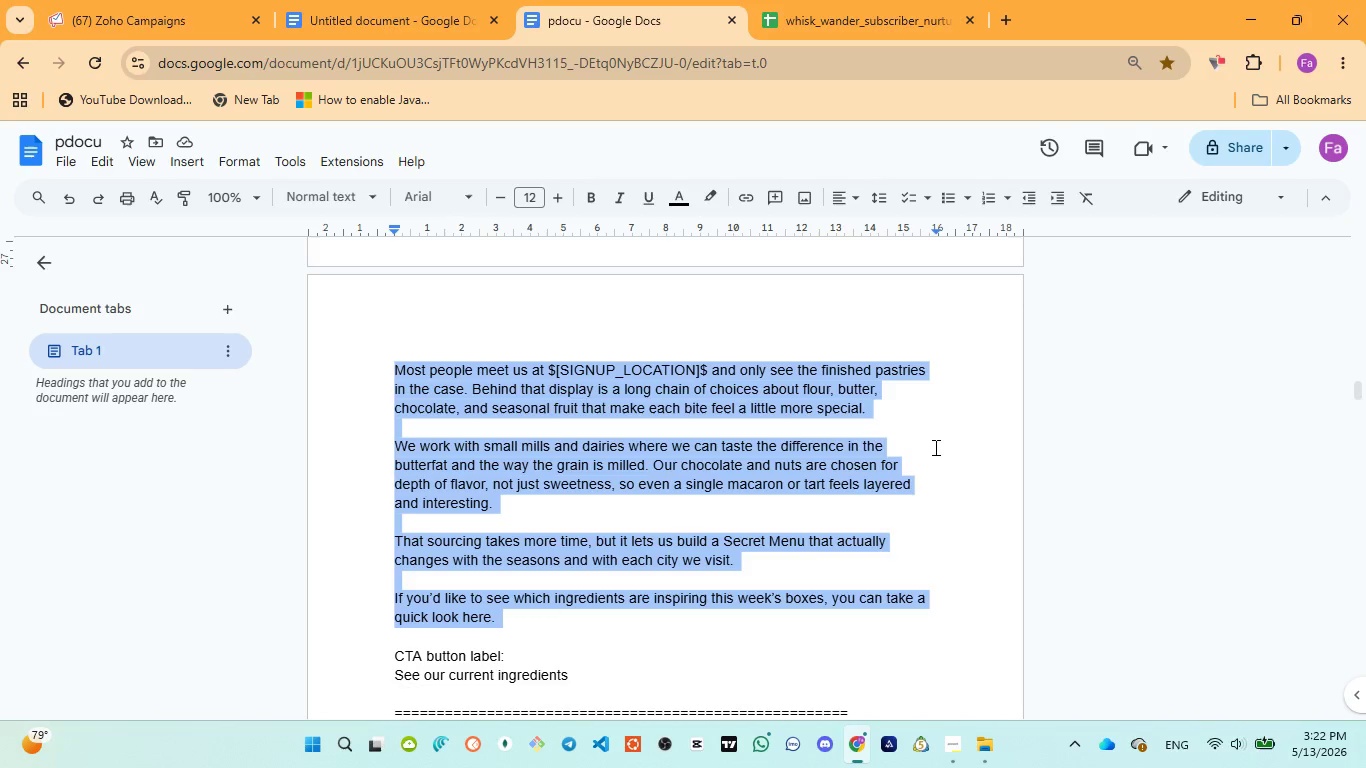 
wait(23.03)
 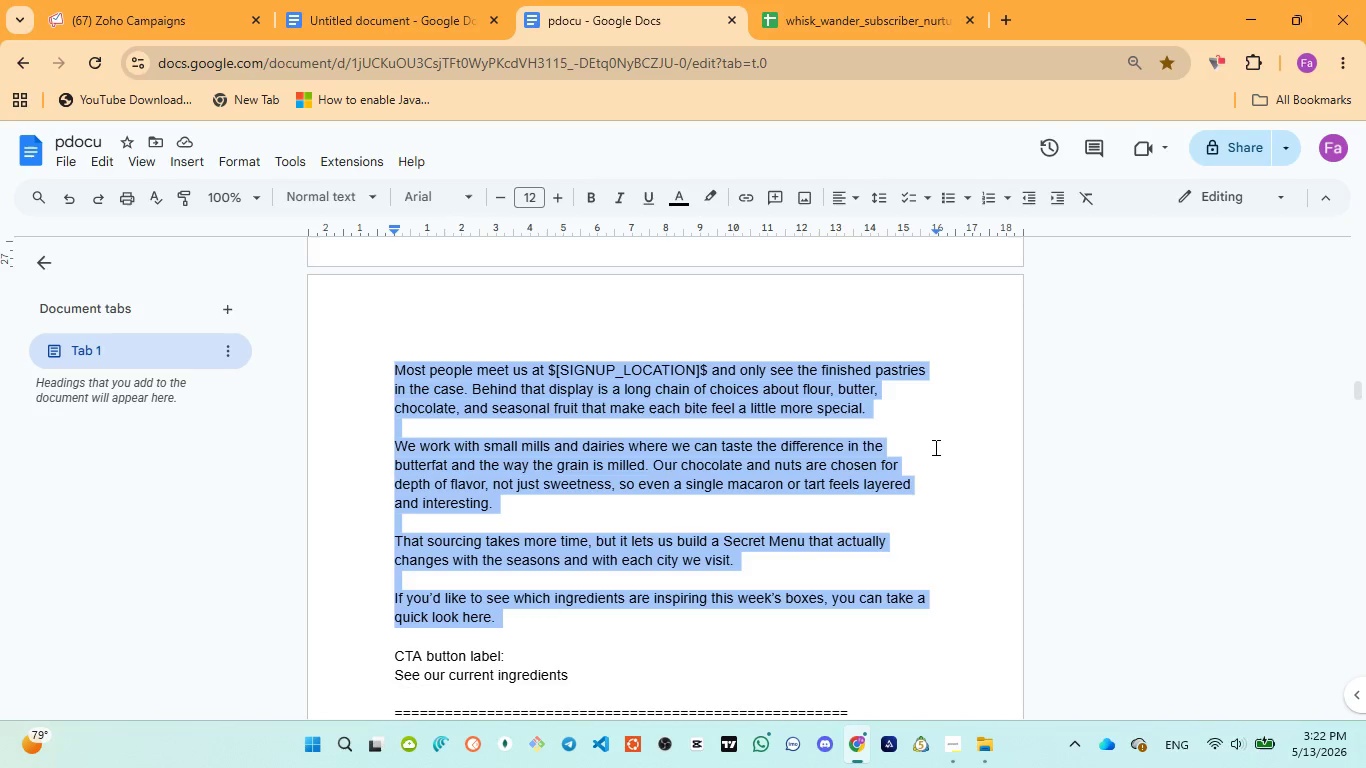 
left_click([169, 27])
 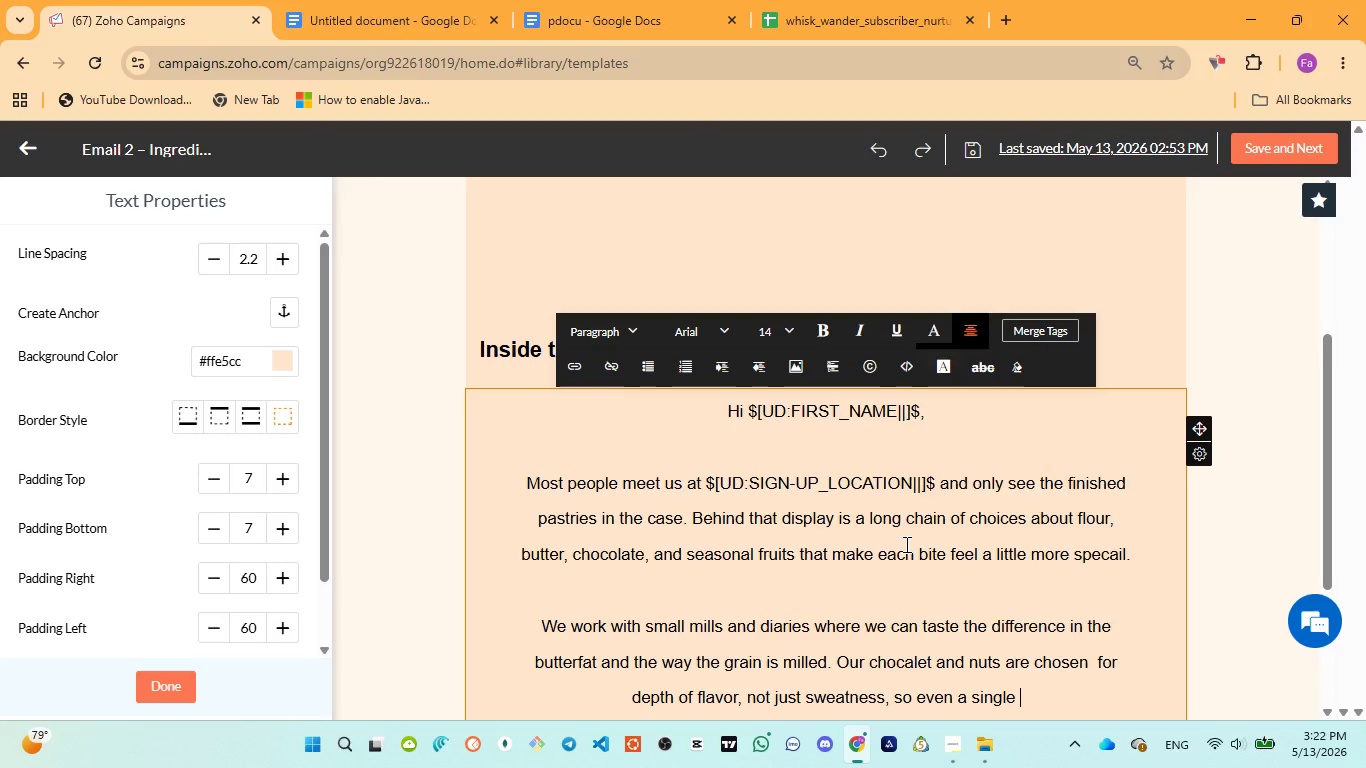 
type(macron or )
 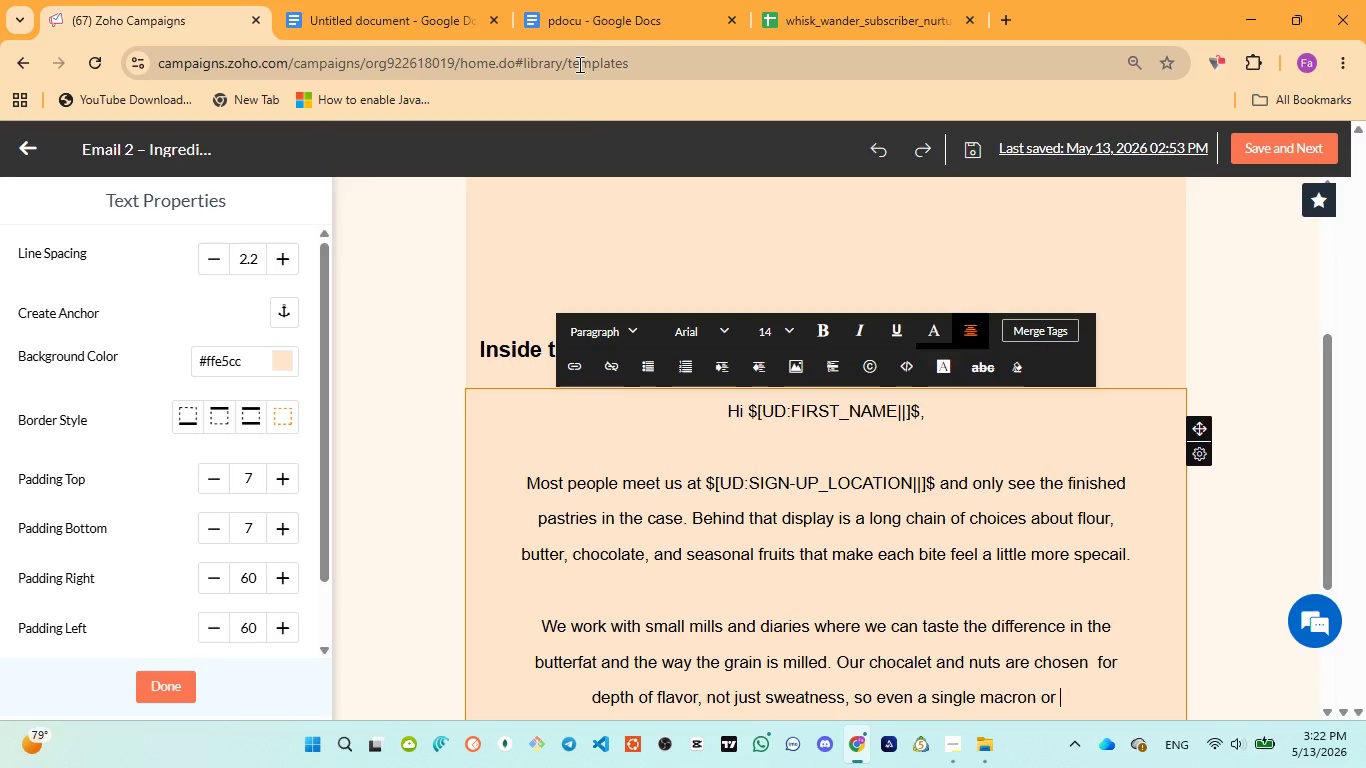 
left_click([574, 15])
 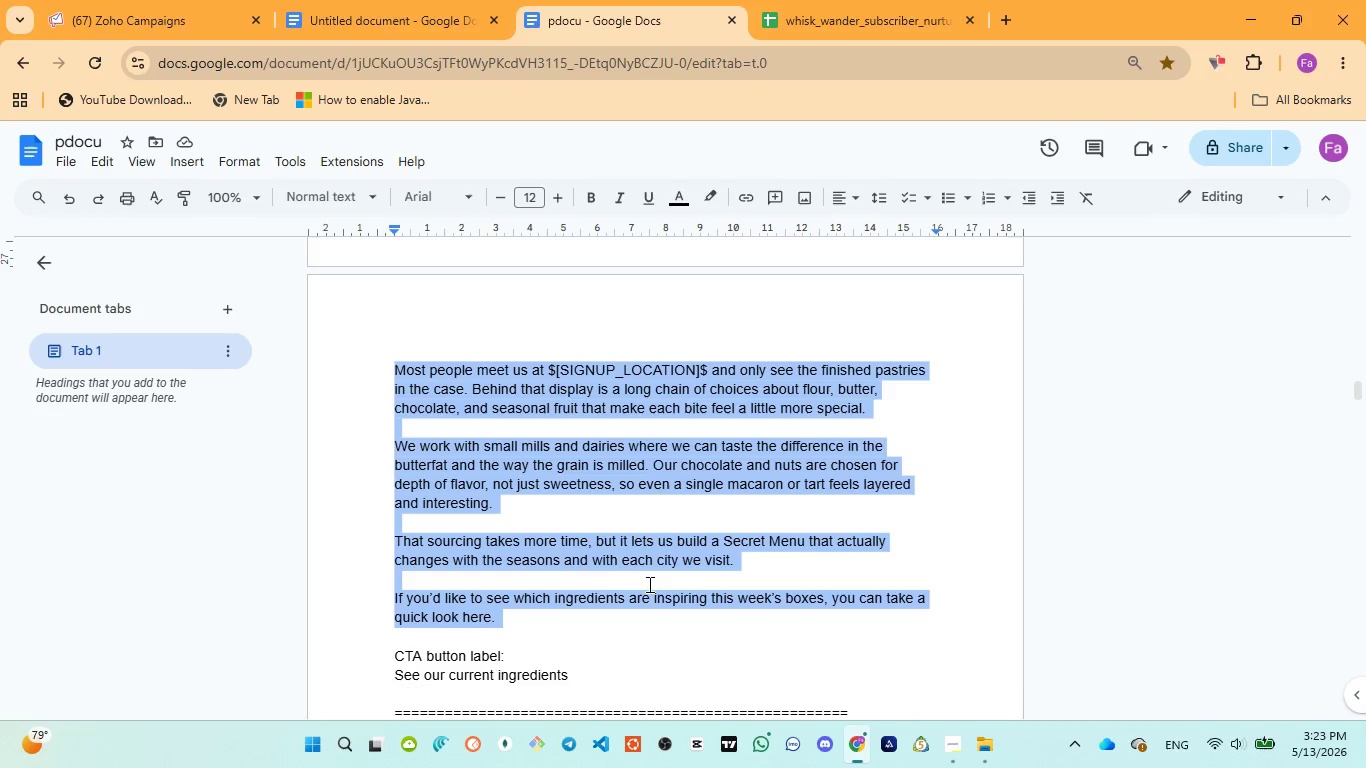 
wait(30.42)
 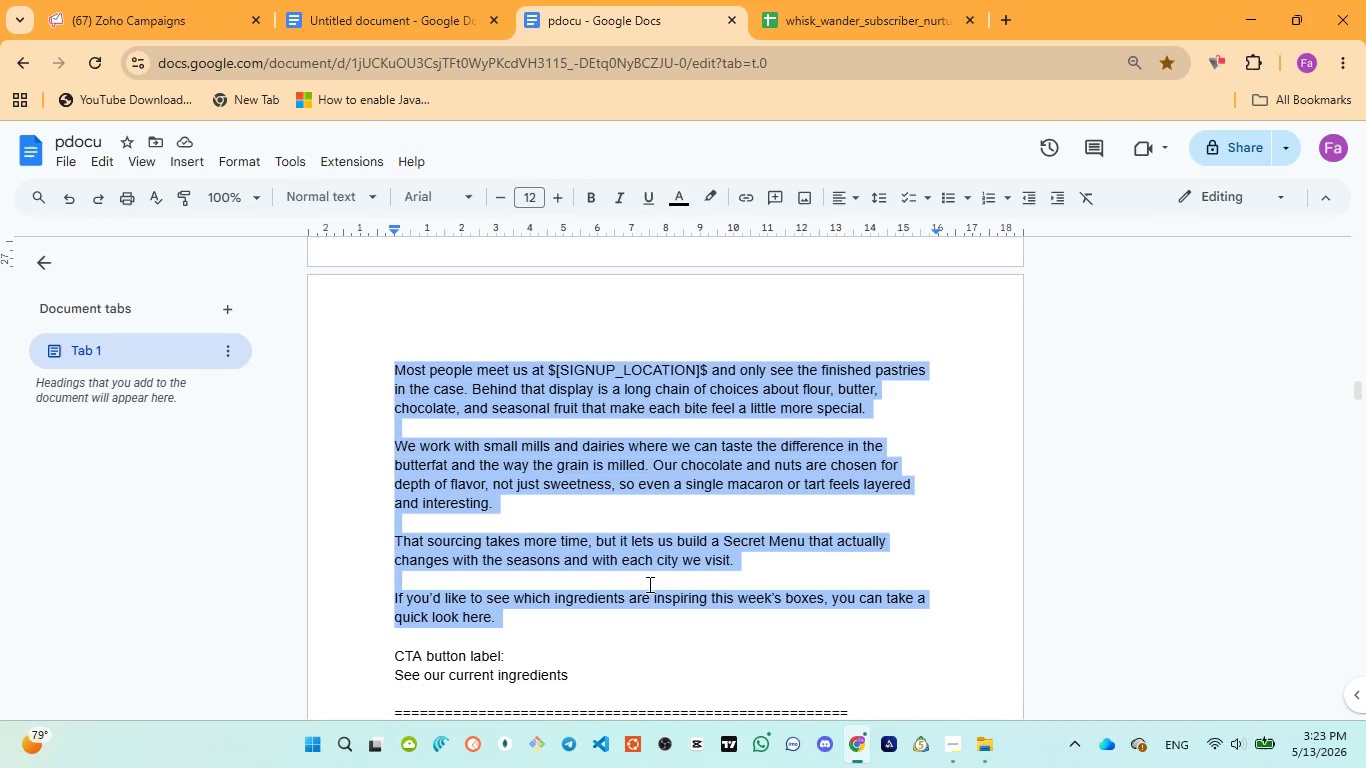 
left_click([161, 11])
 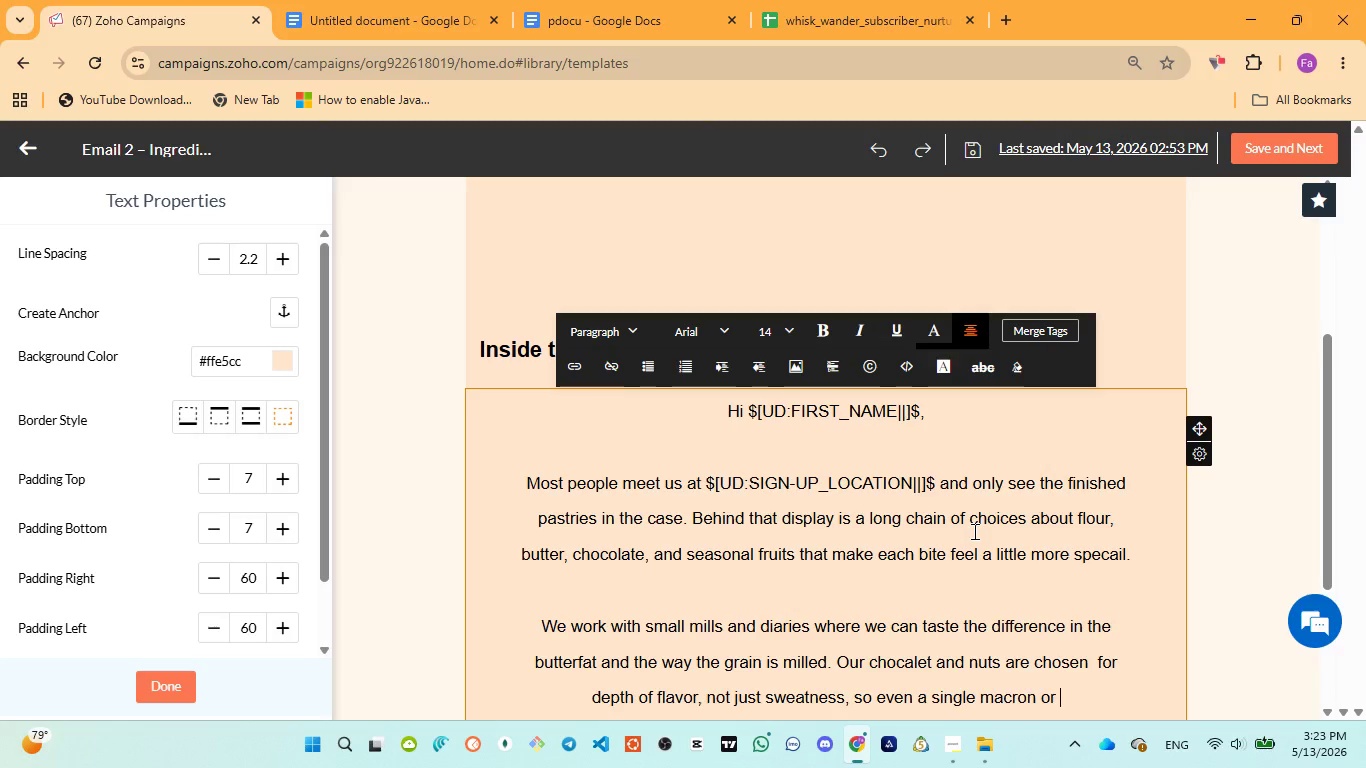 
type(tart feels )
 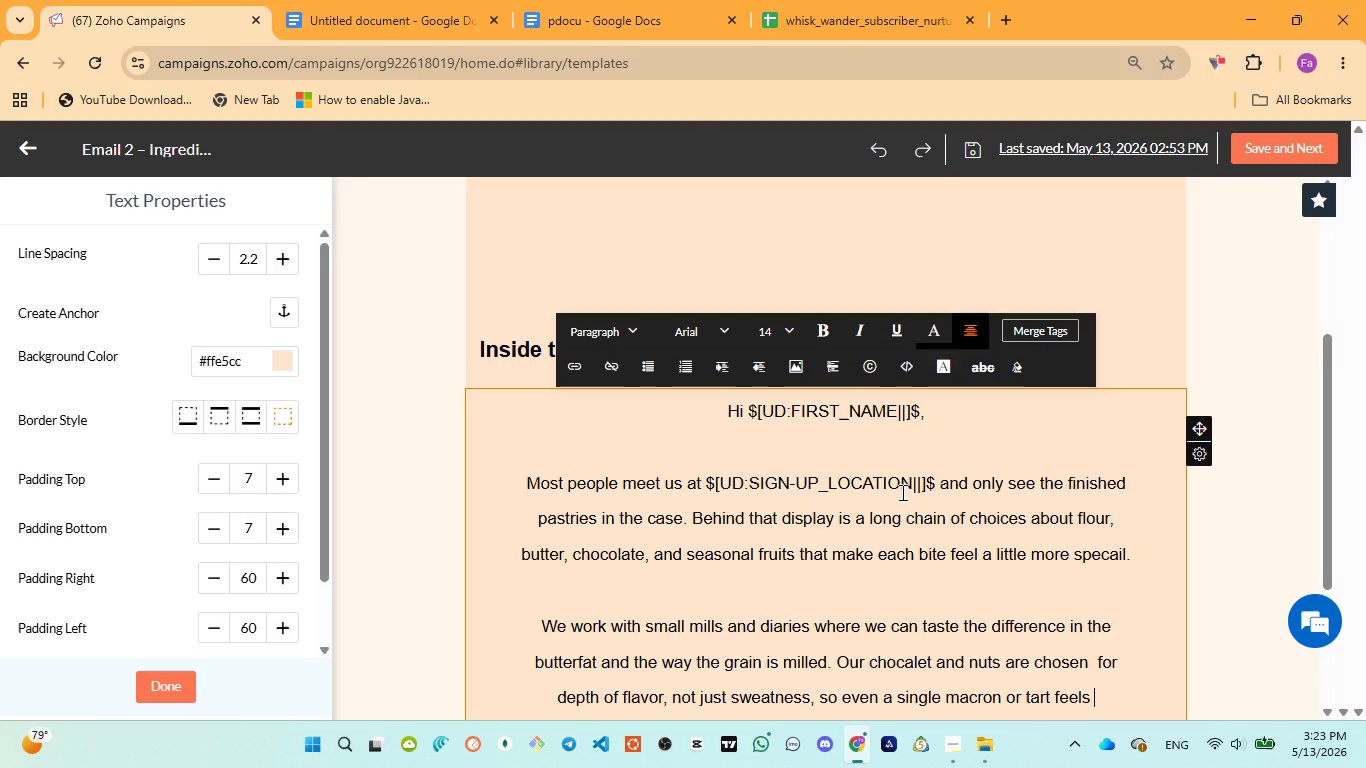 
wait(6.01)
 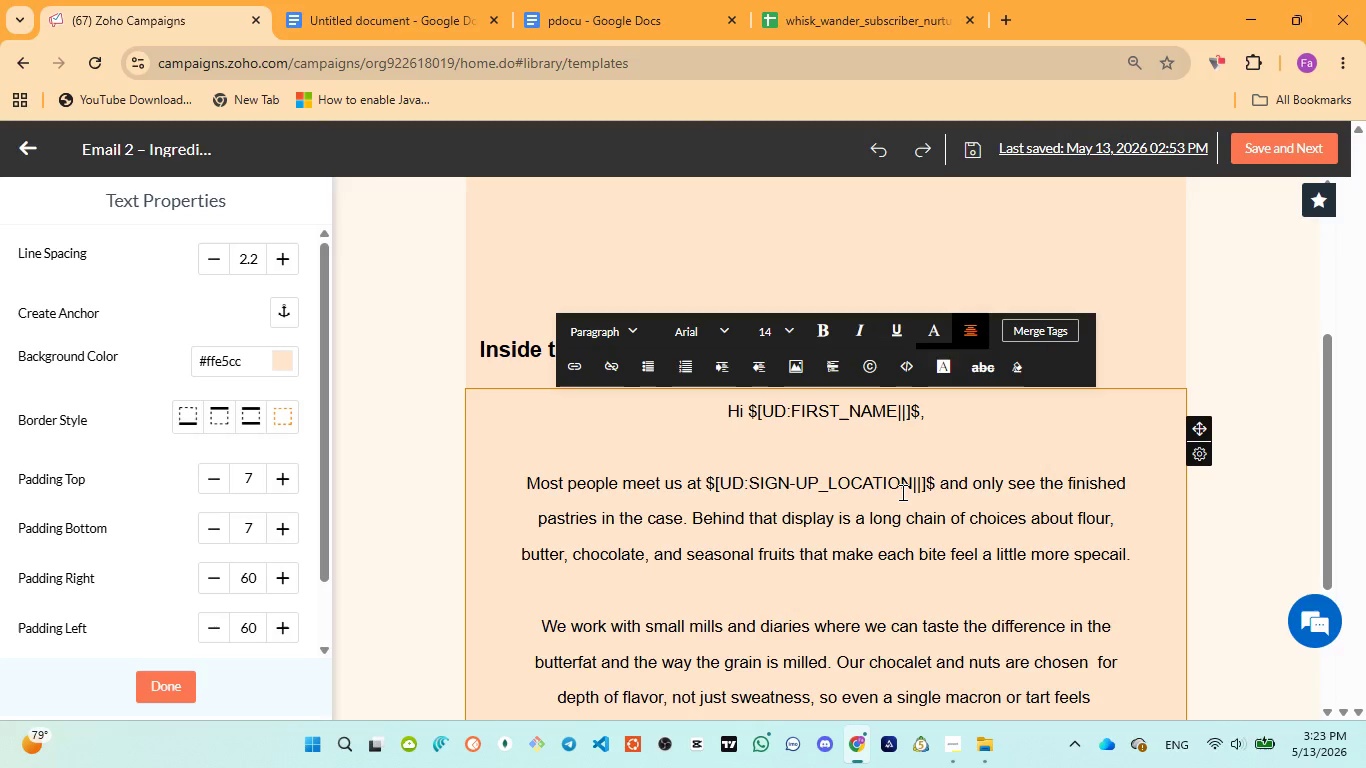 
left_click([585, 10])
 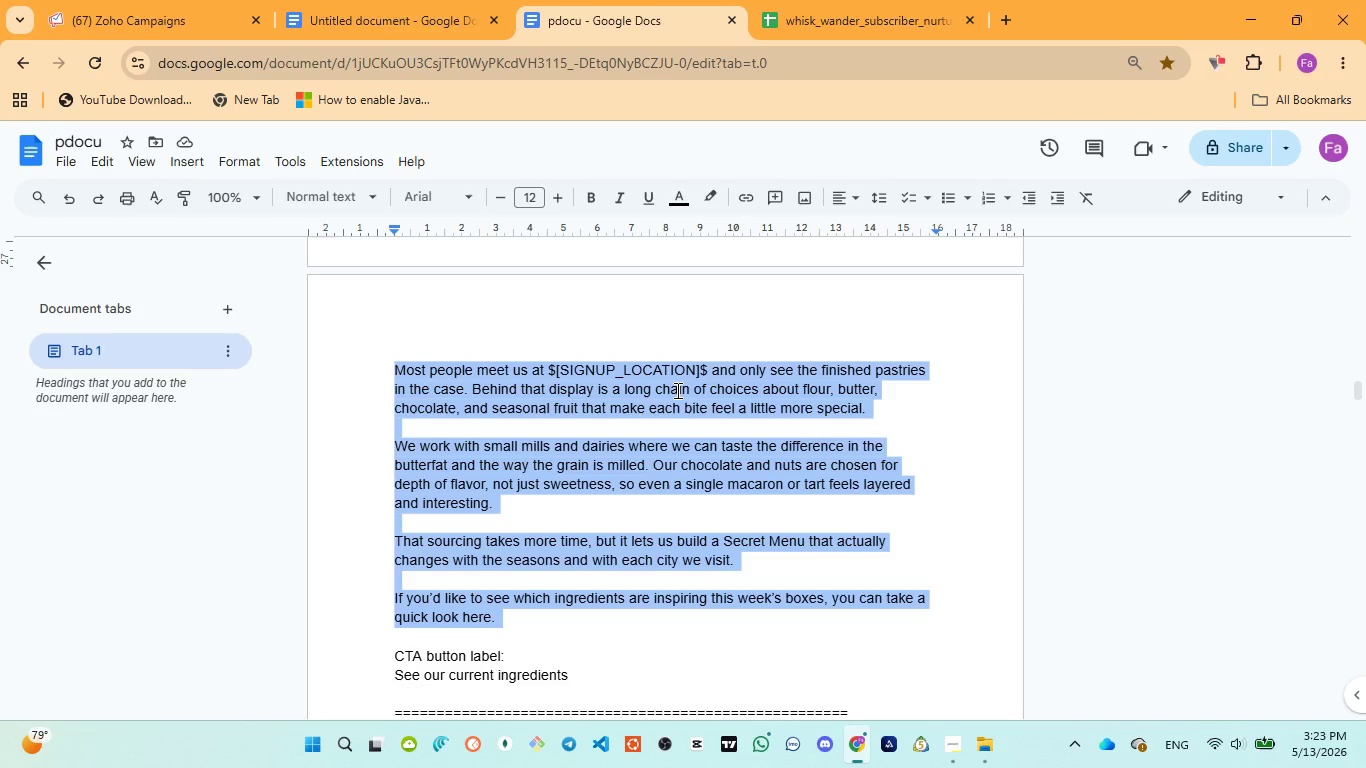 
wait(5.5)
 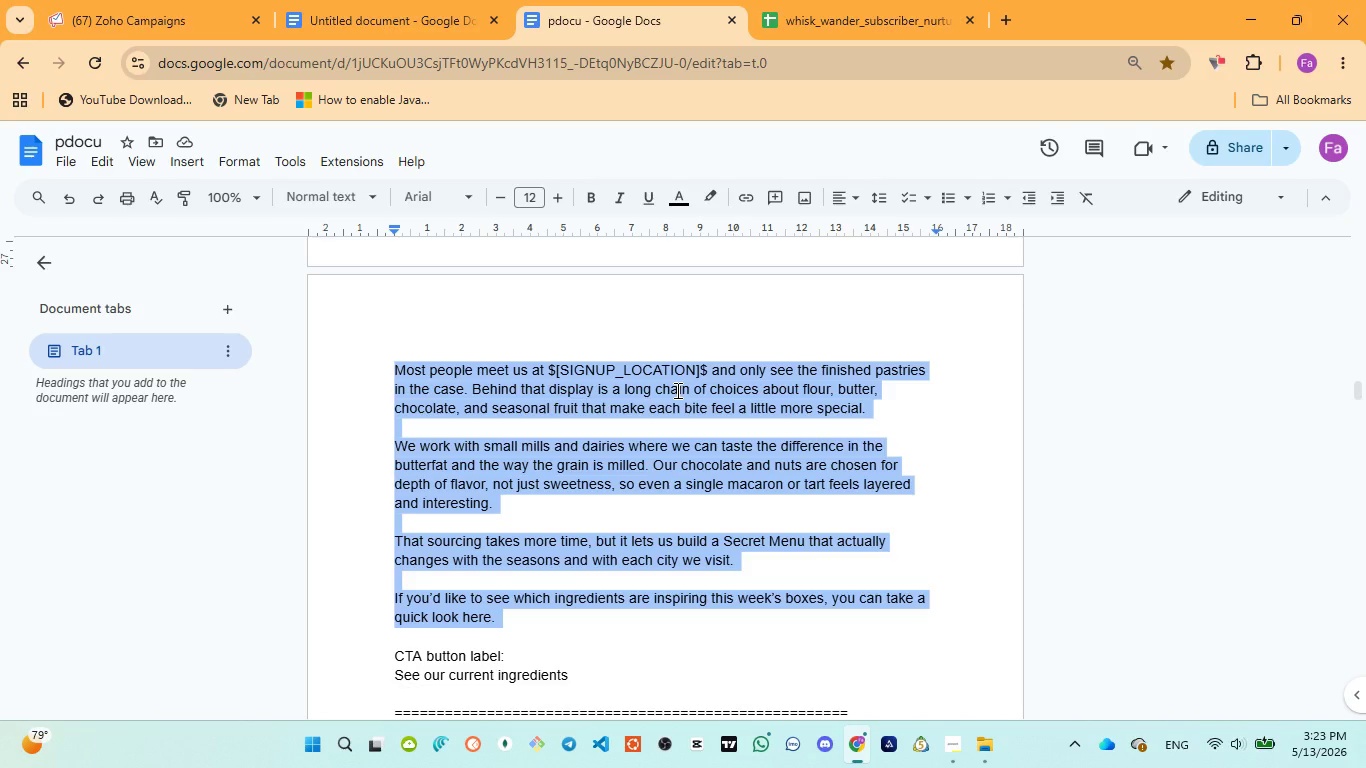 
left_click([135, 0])
 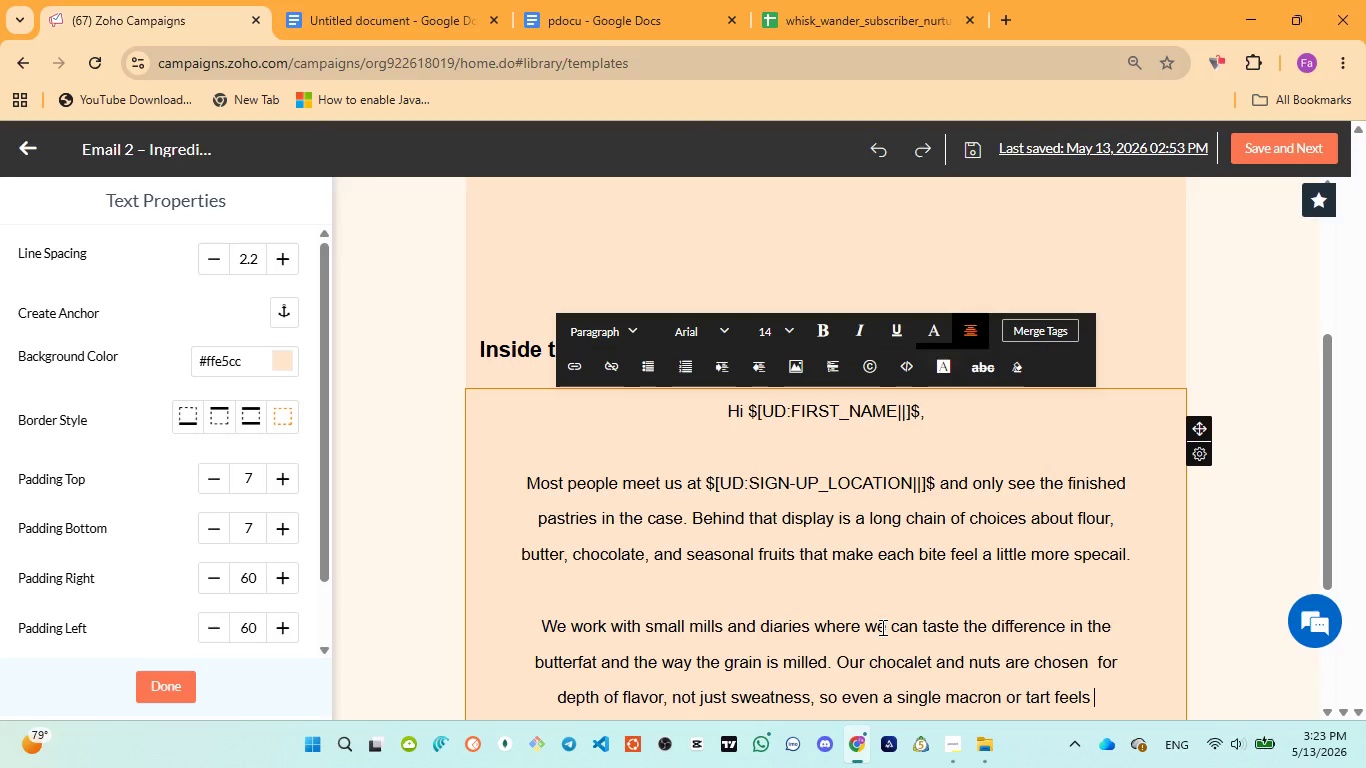 
type(layered and )
 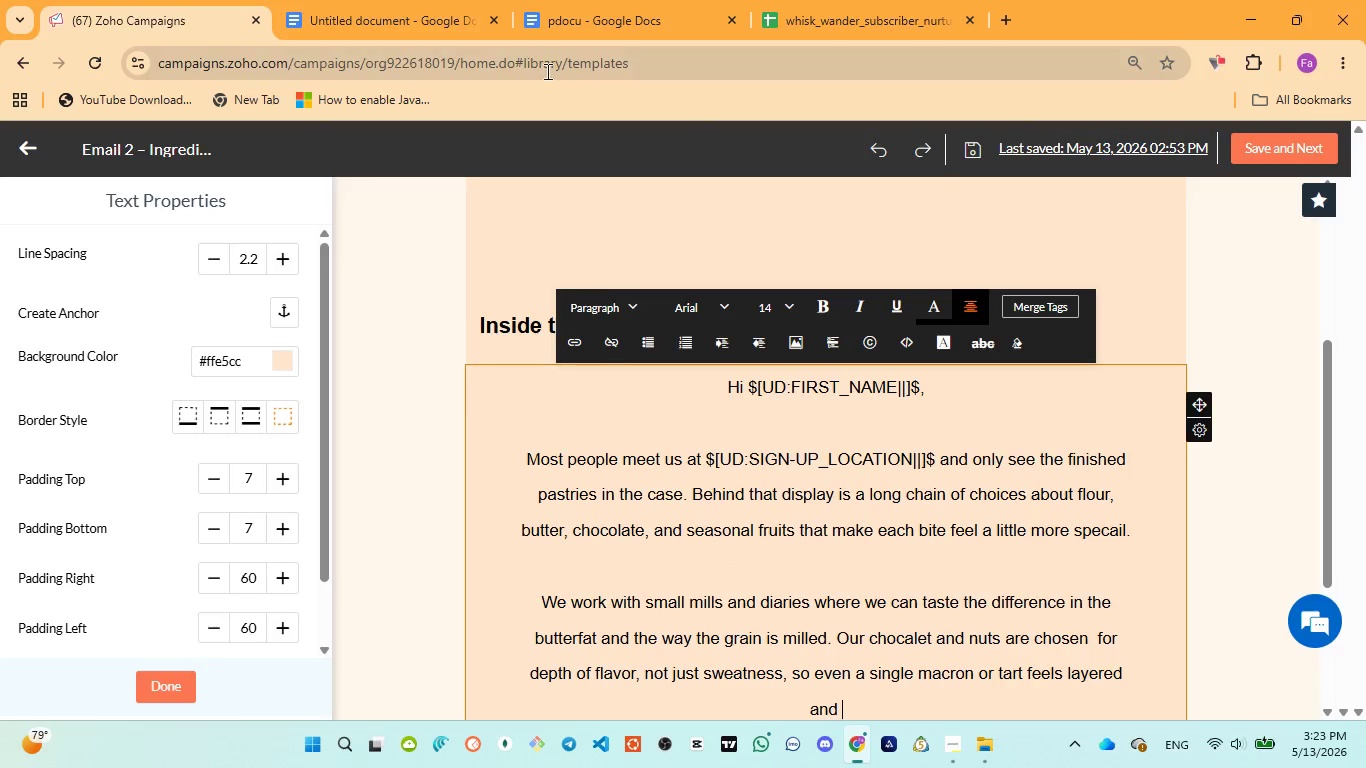 
left_click([555, 34])
 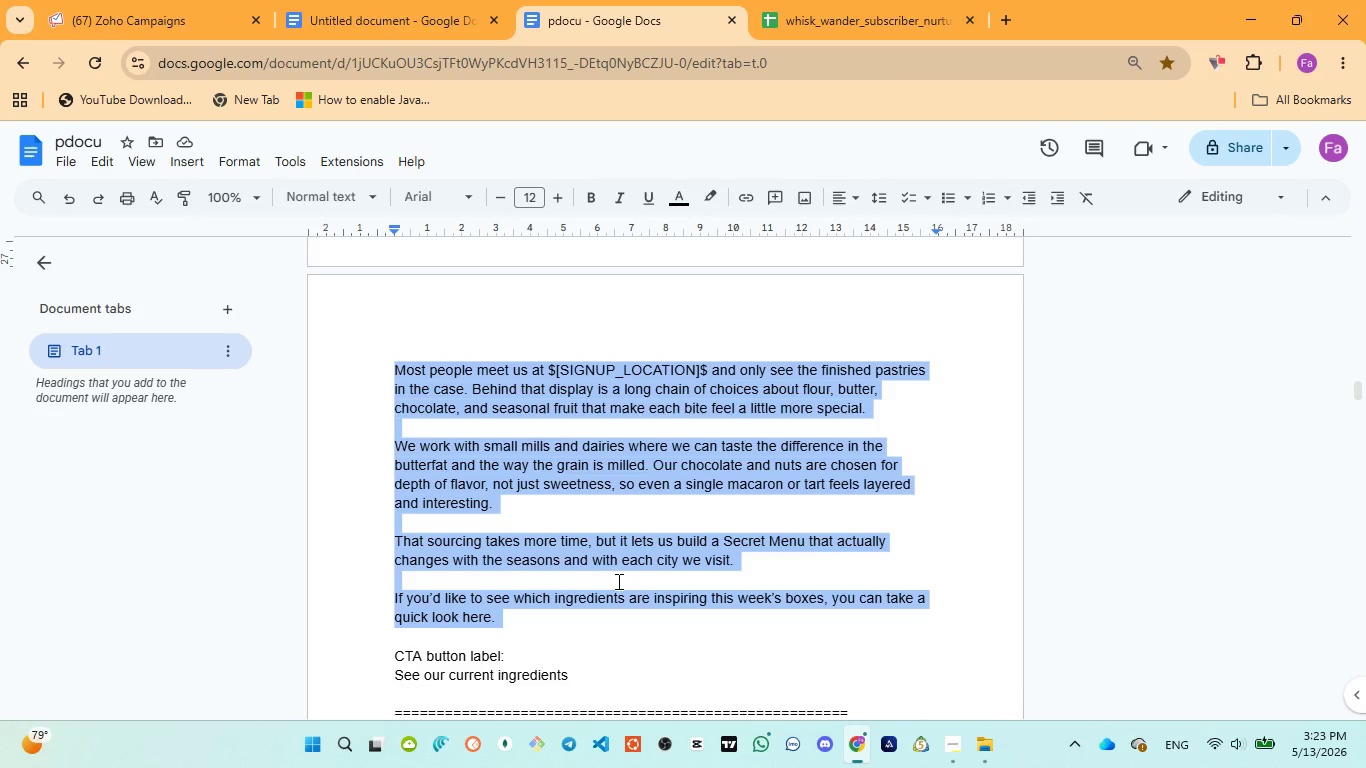 
wait(7.64)
 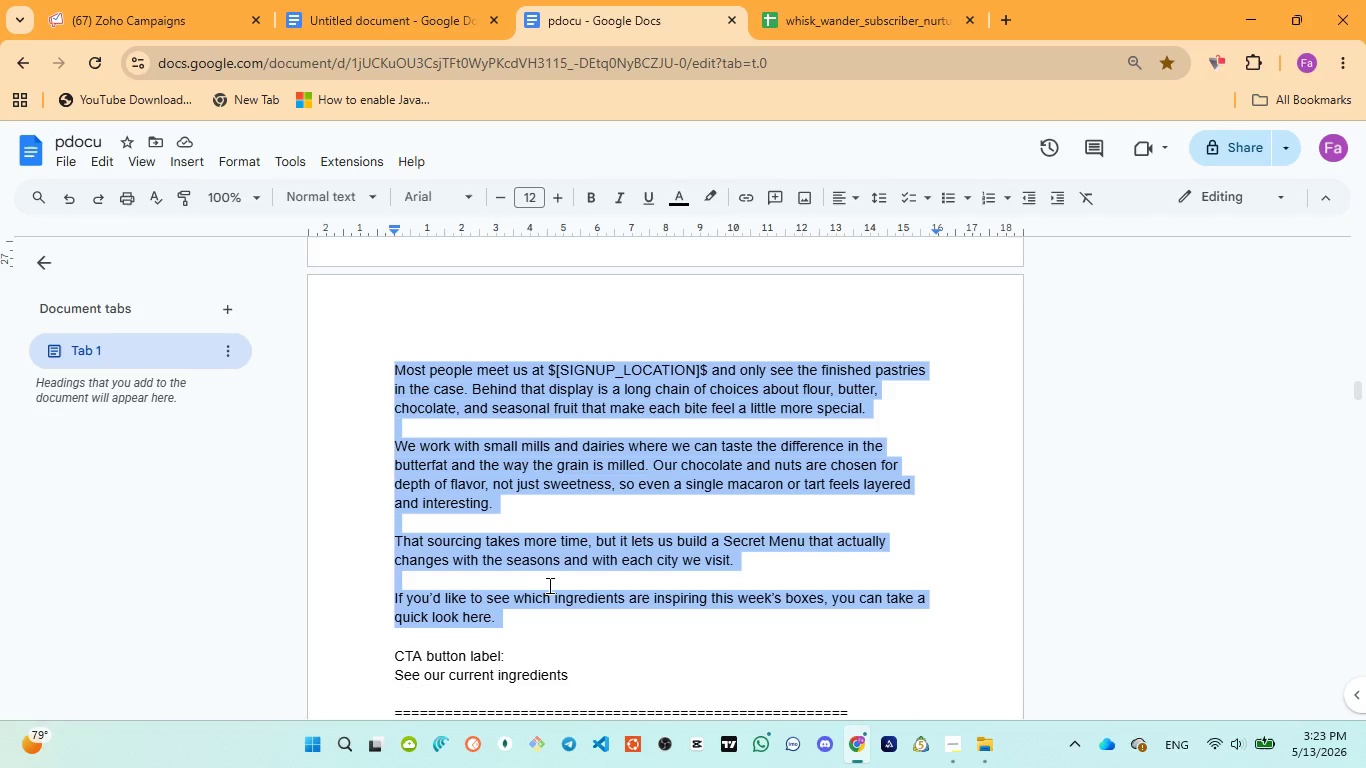 
left_click([173, 30])
 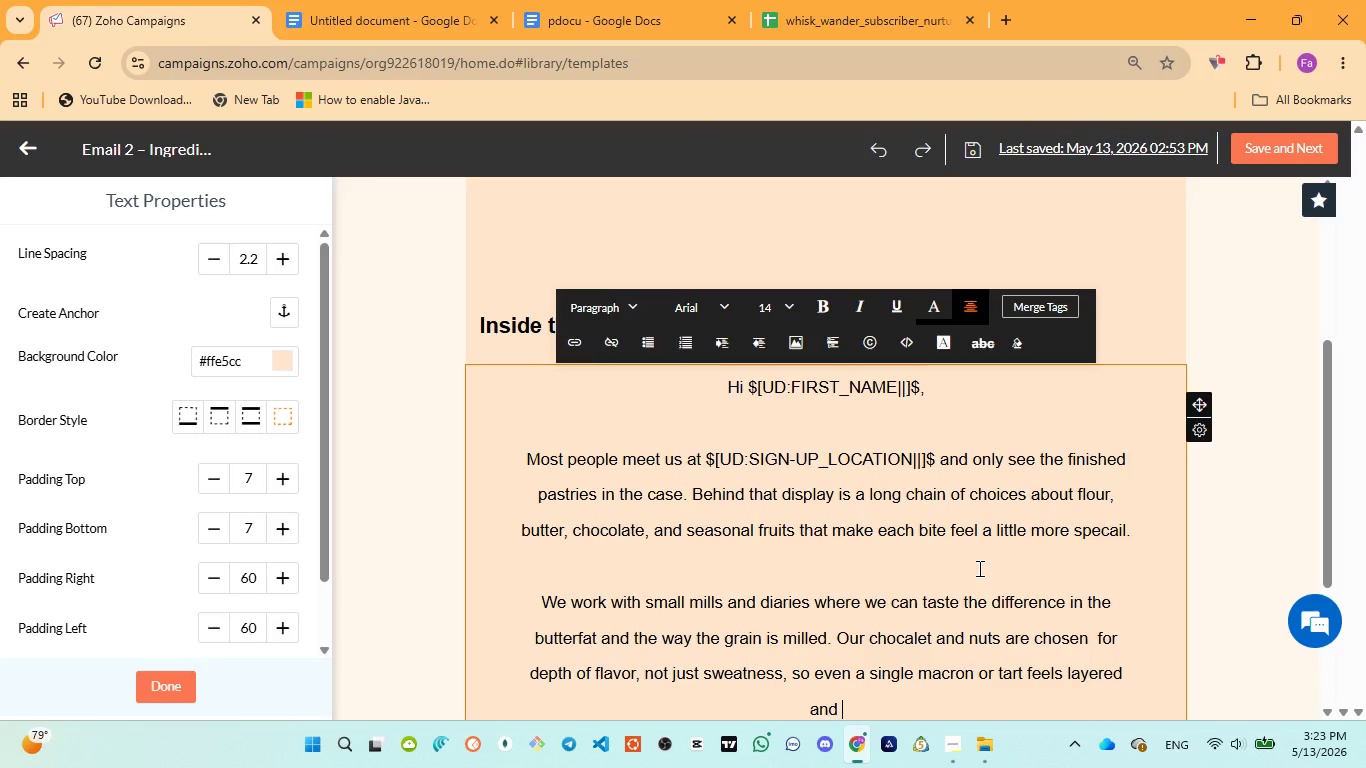 
type(interesting.)
 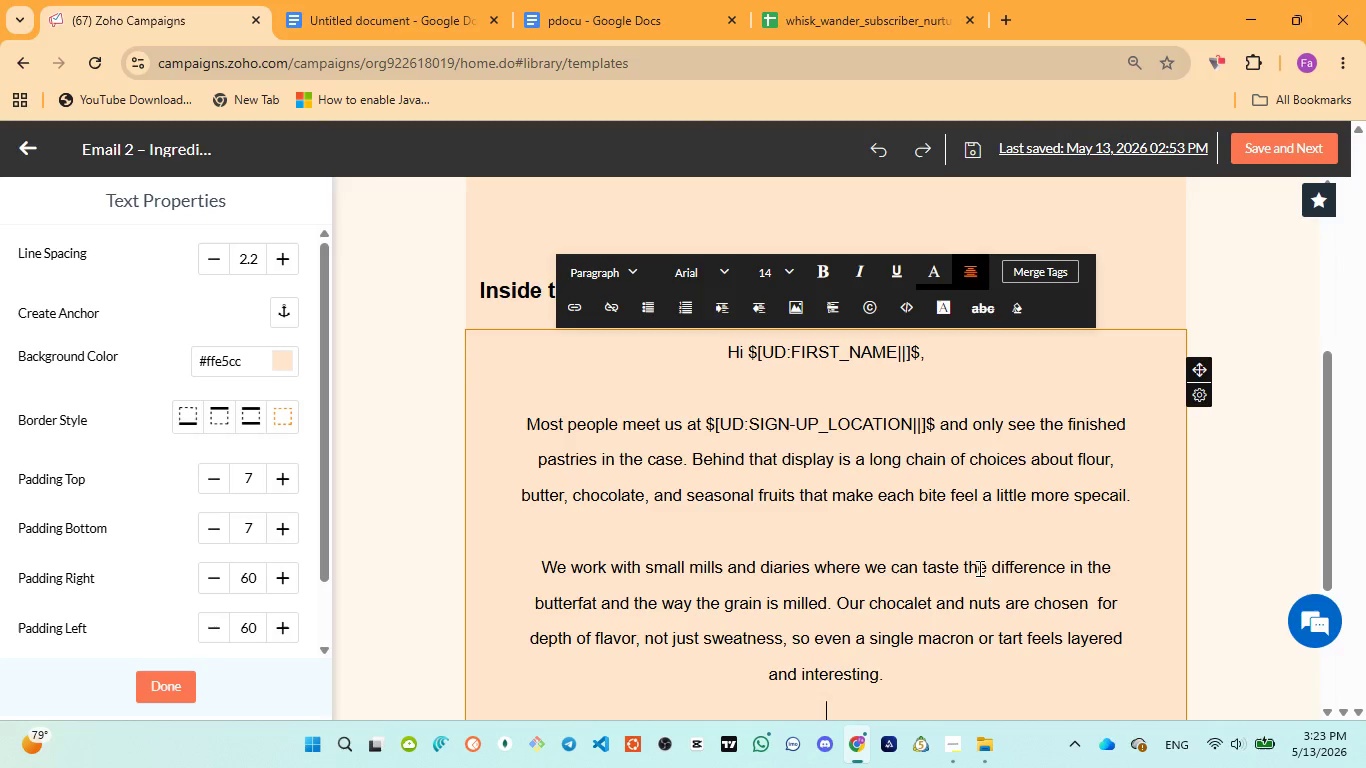 
key(Enter)
 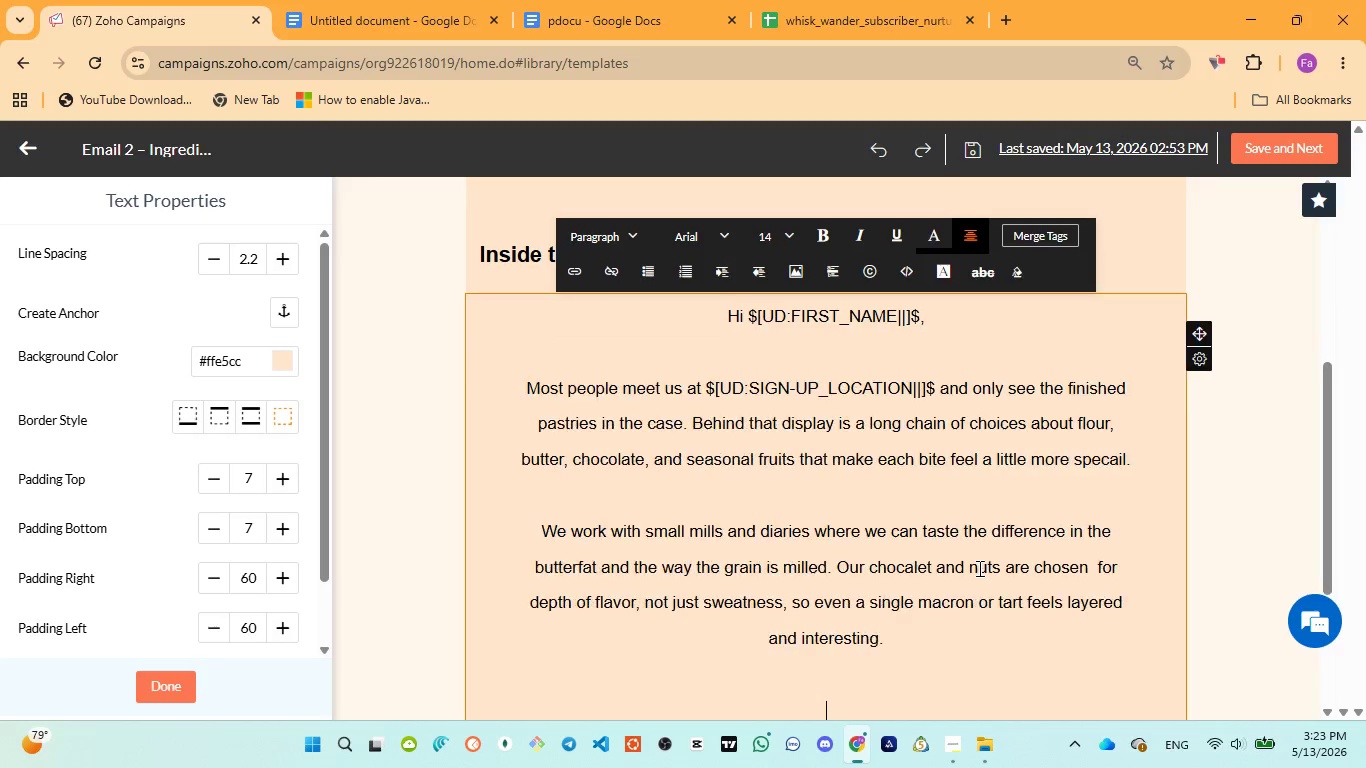 
key(Enter)
 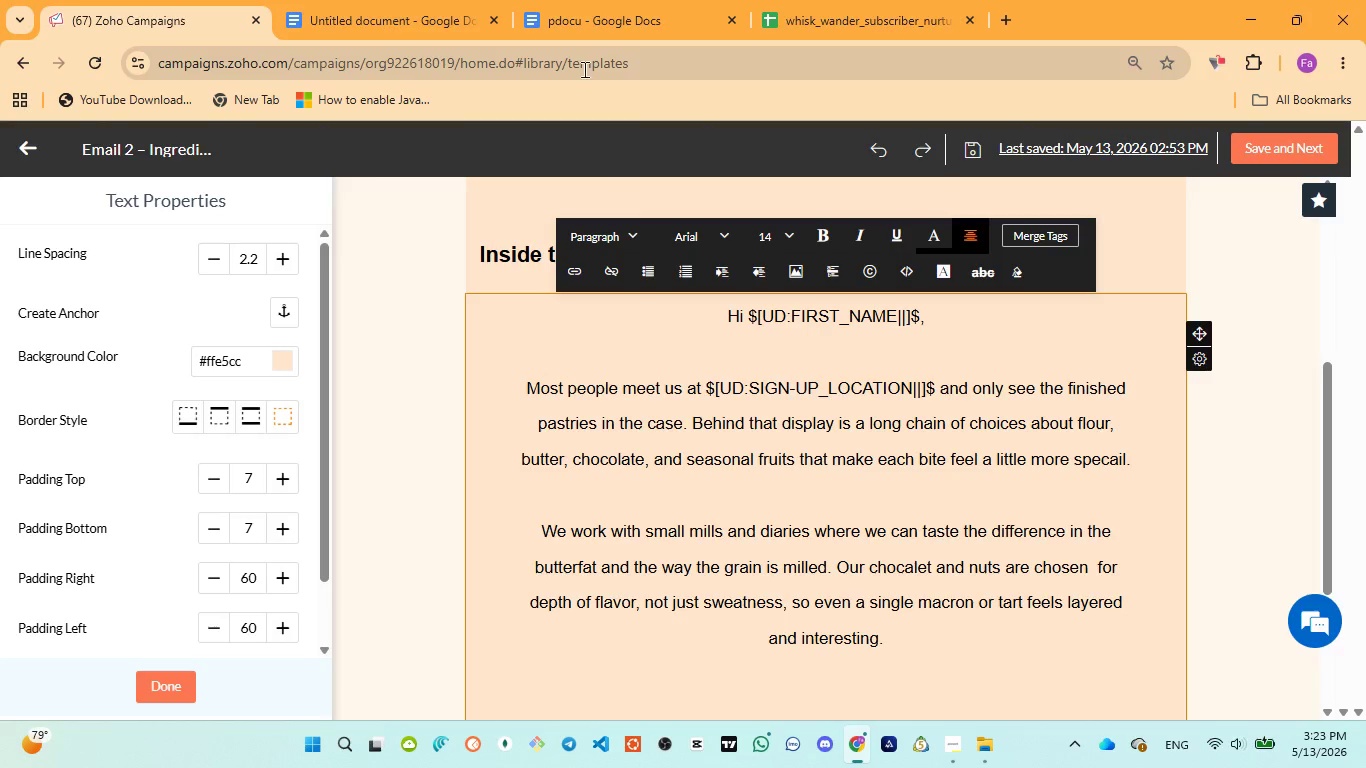 
left_click([592, 23])
 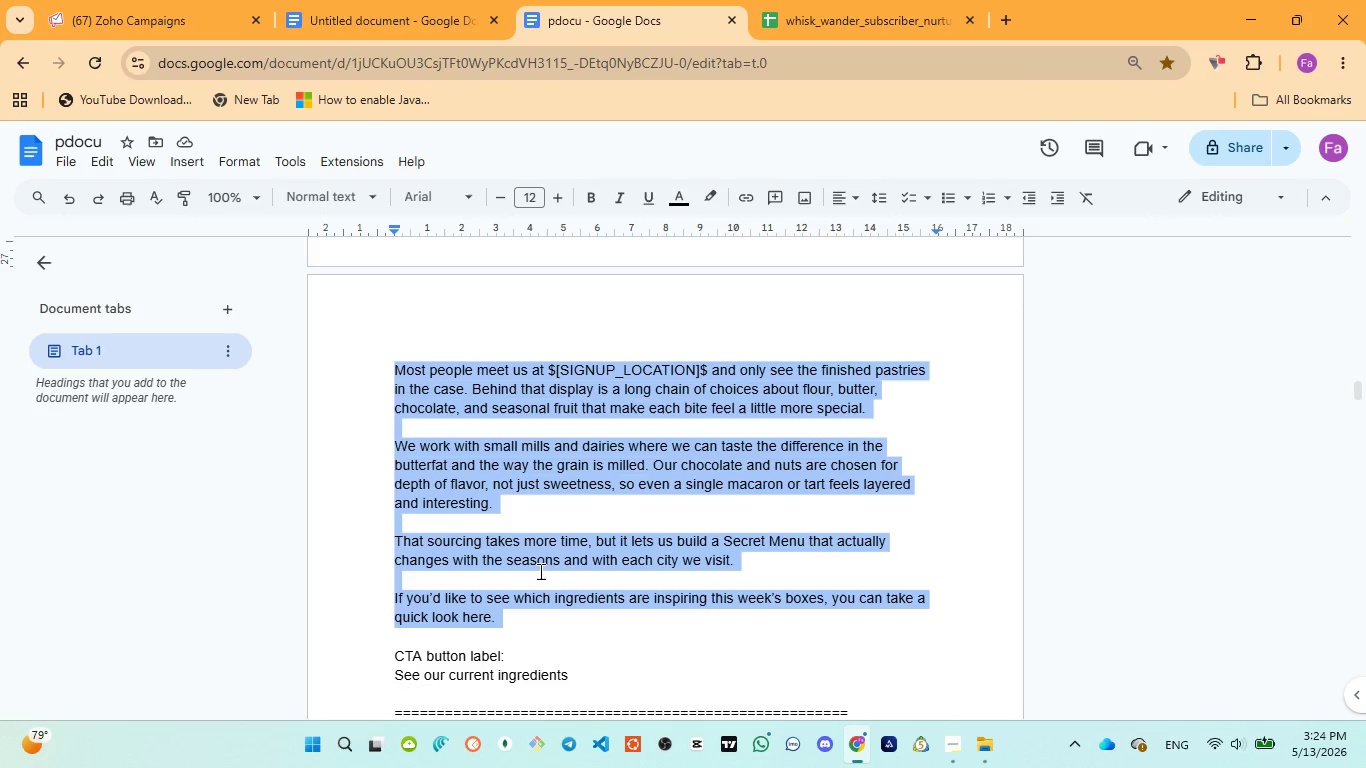 
wait(6.84)
 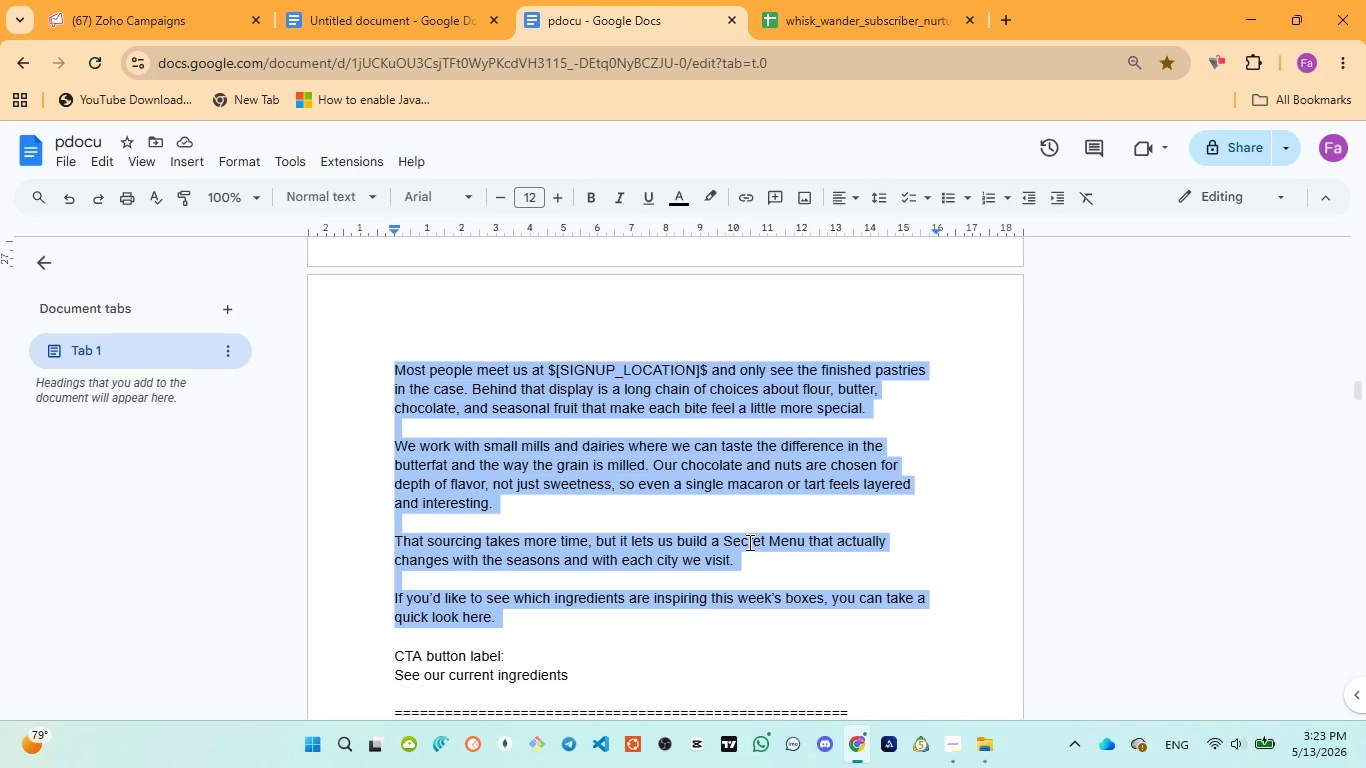 
left_click([120, 18])
 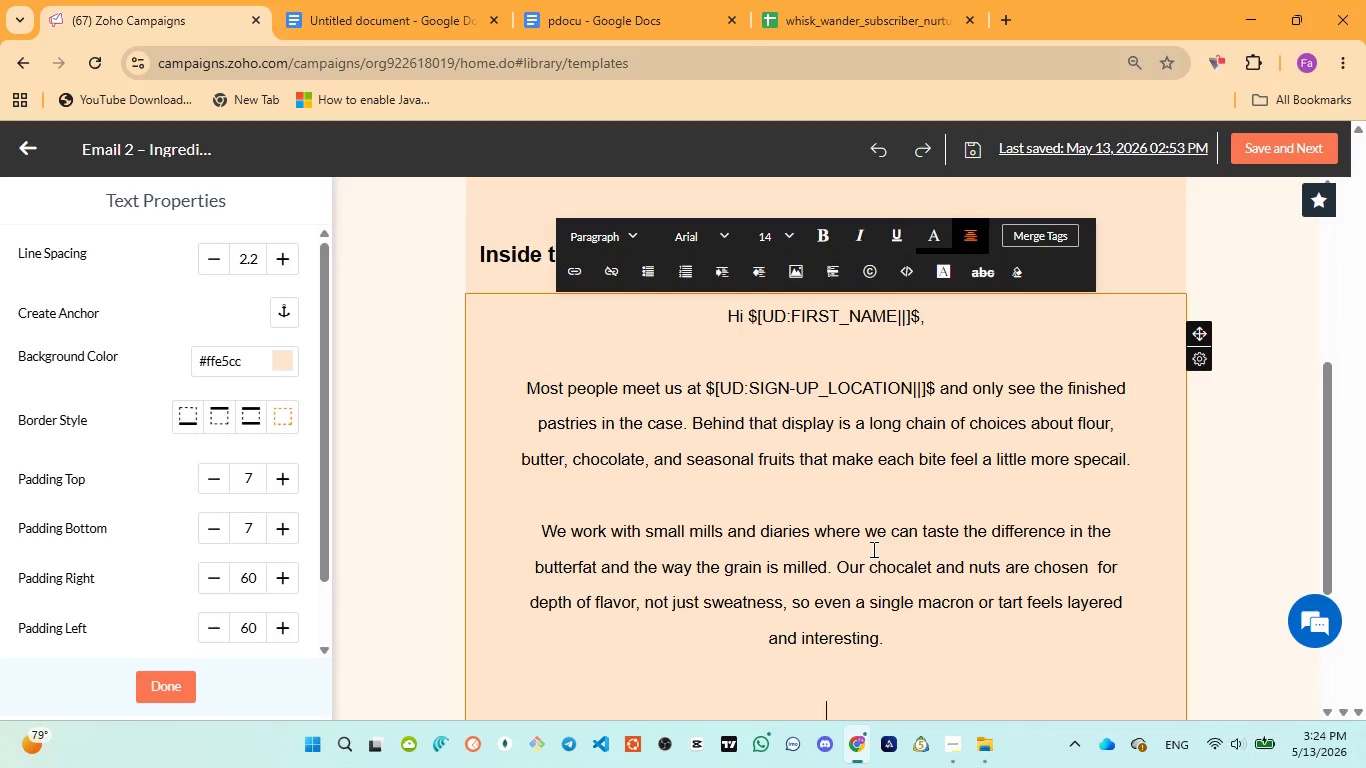 
type(That )
 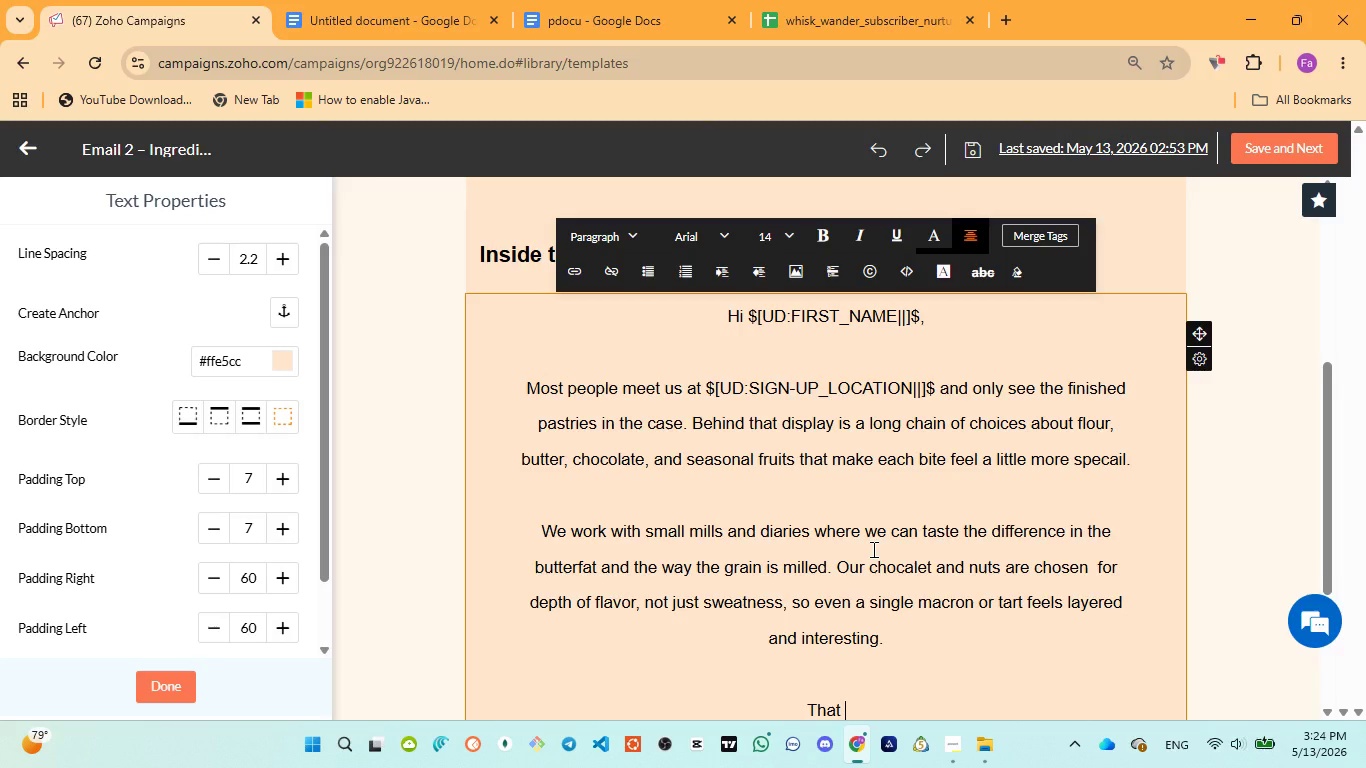 
wait(13.67)
 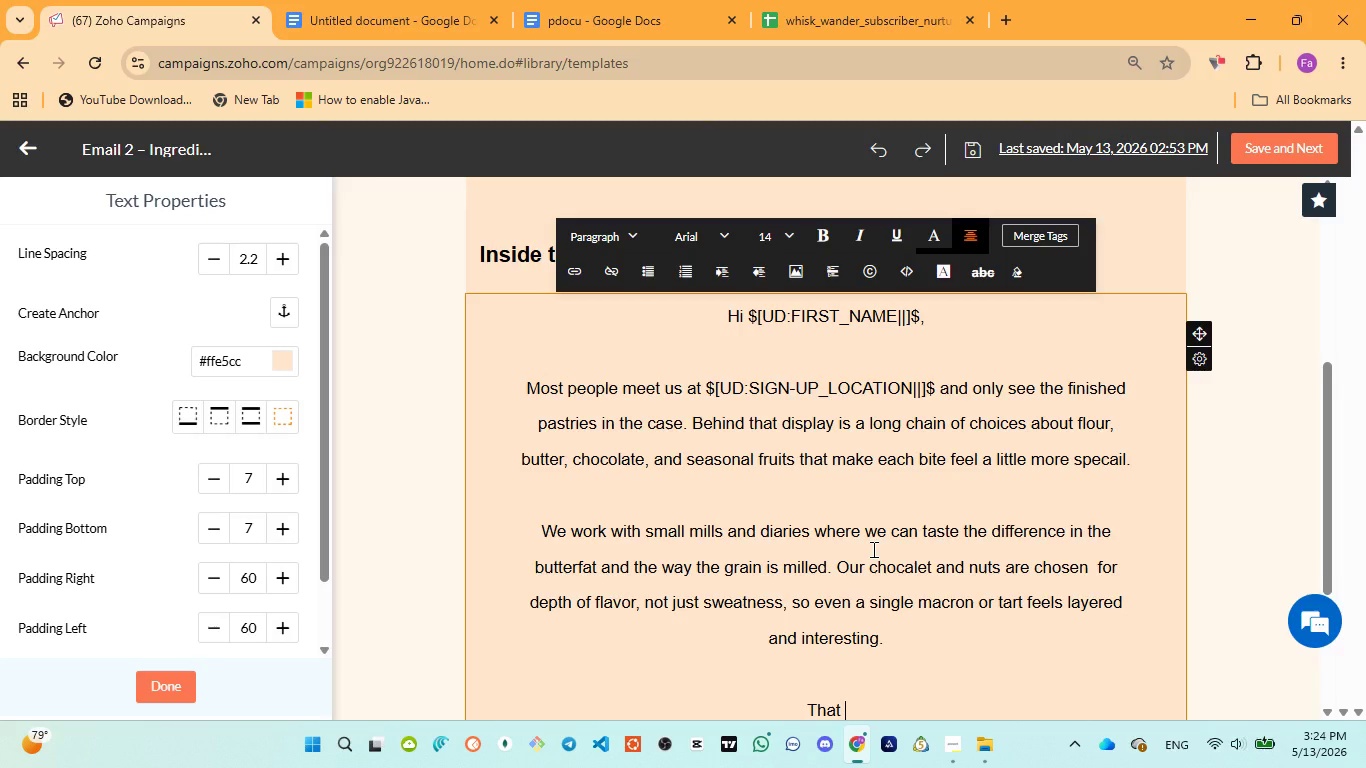 
type(sourcing takes )
 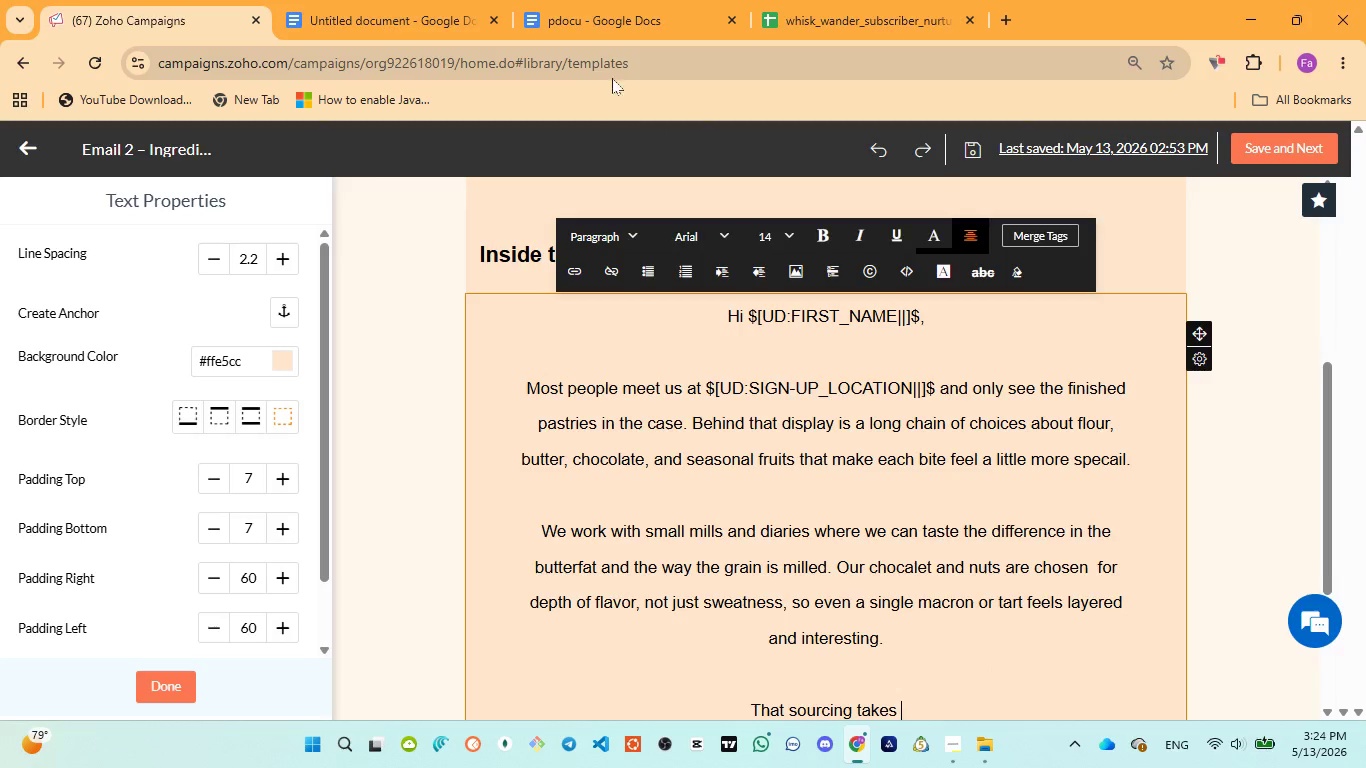 
left_click([603, 36])
 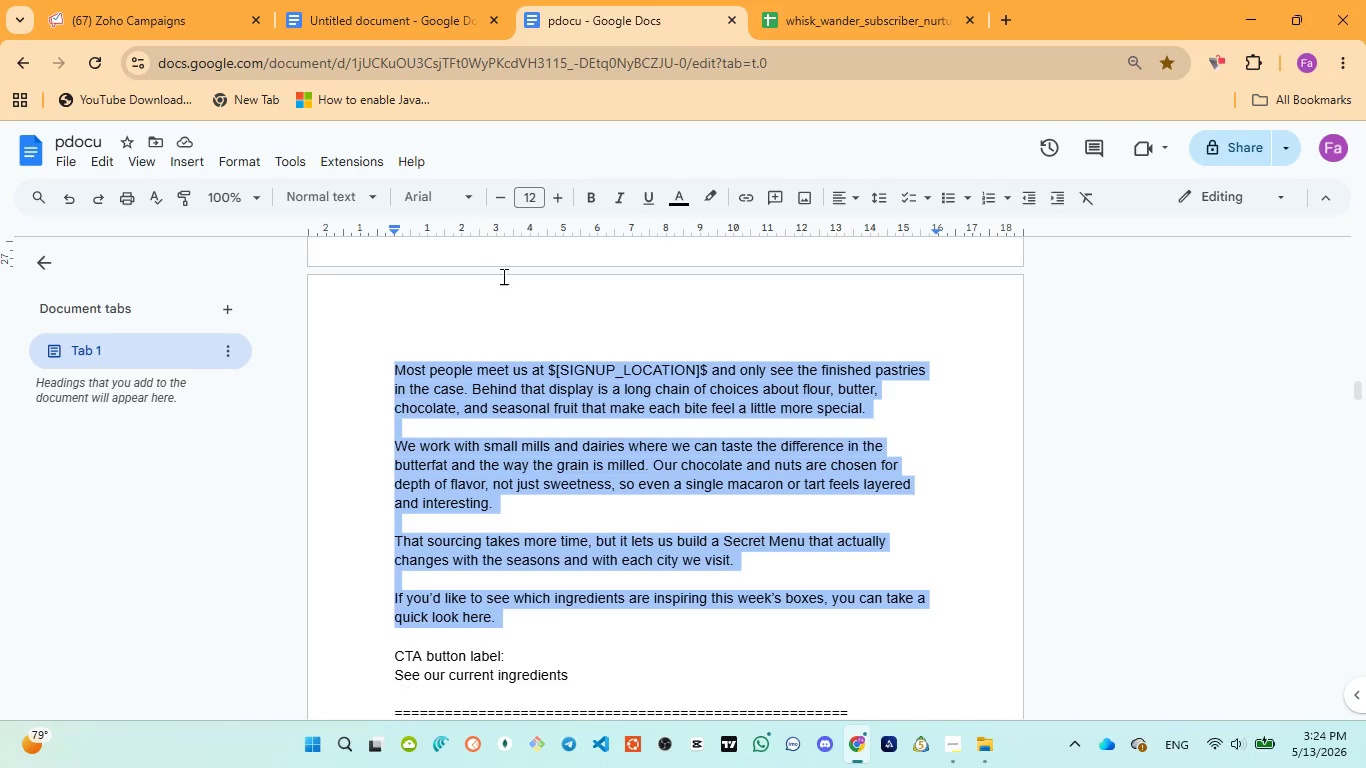 
left_click([185, 30])
 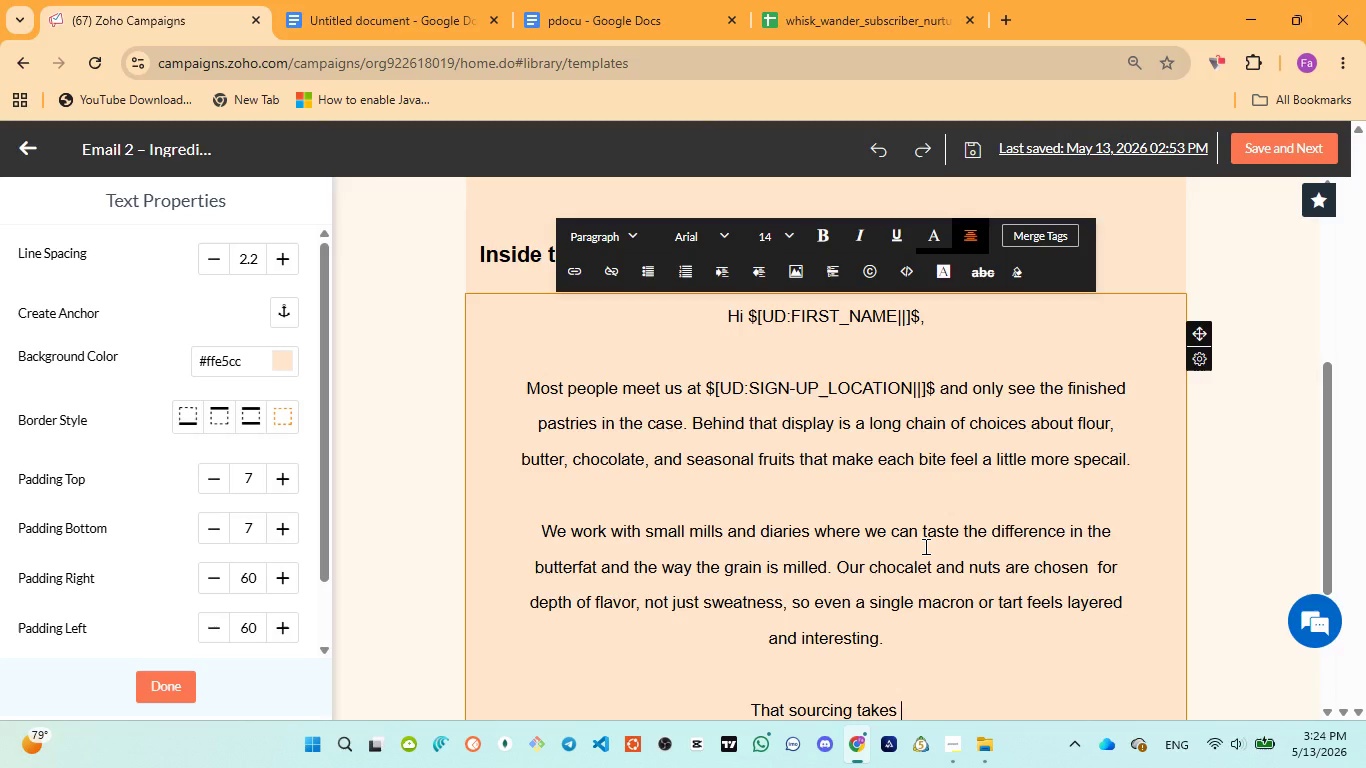 
type(more times )
key(Backspace)
type(, but )
 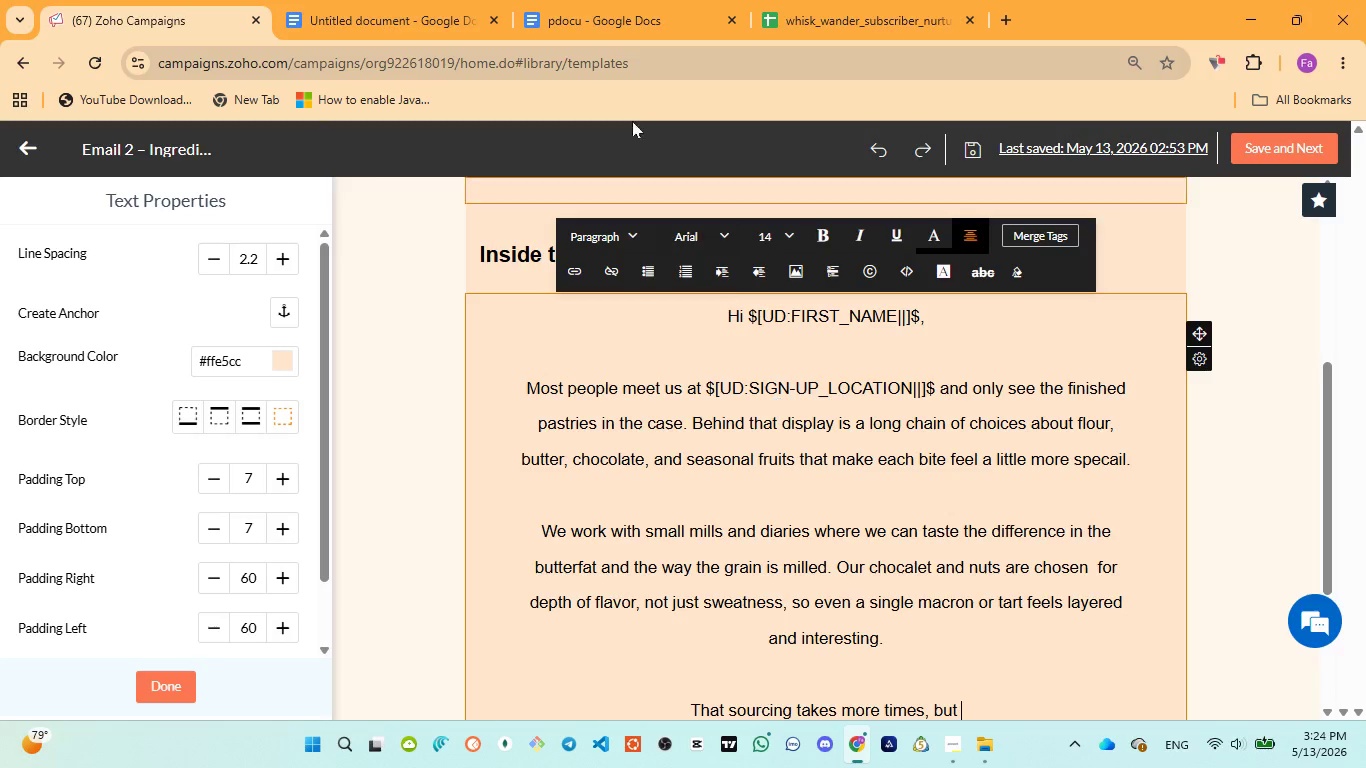 
left_click([591, 22])
 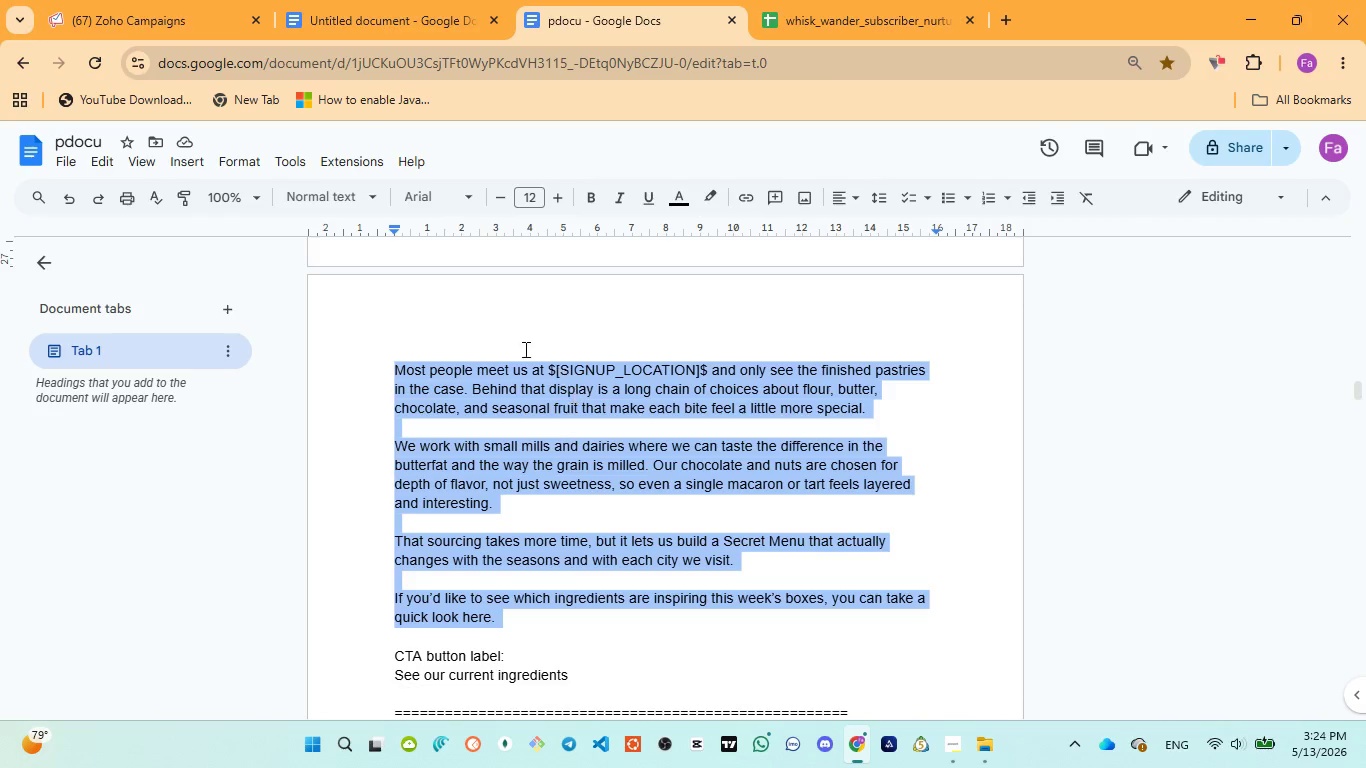 
left_click([167, 15])
 